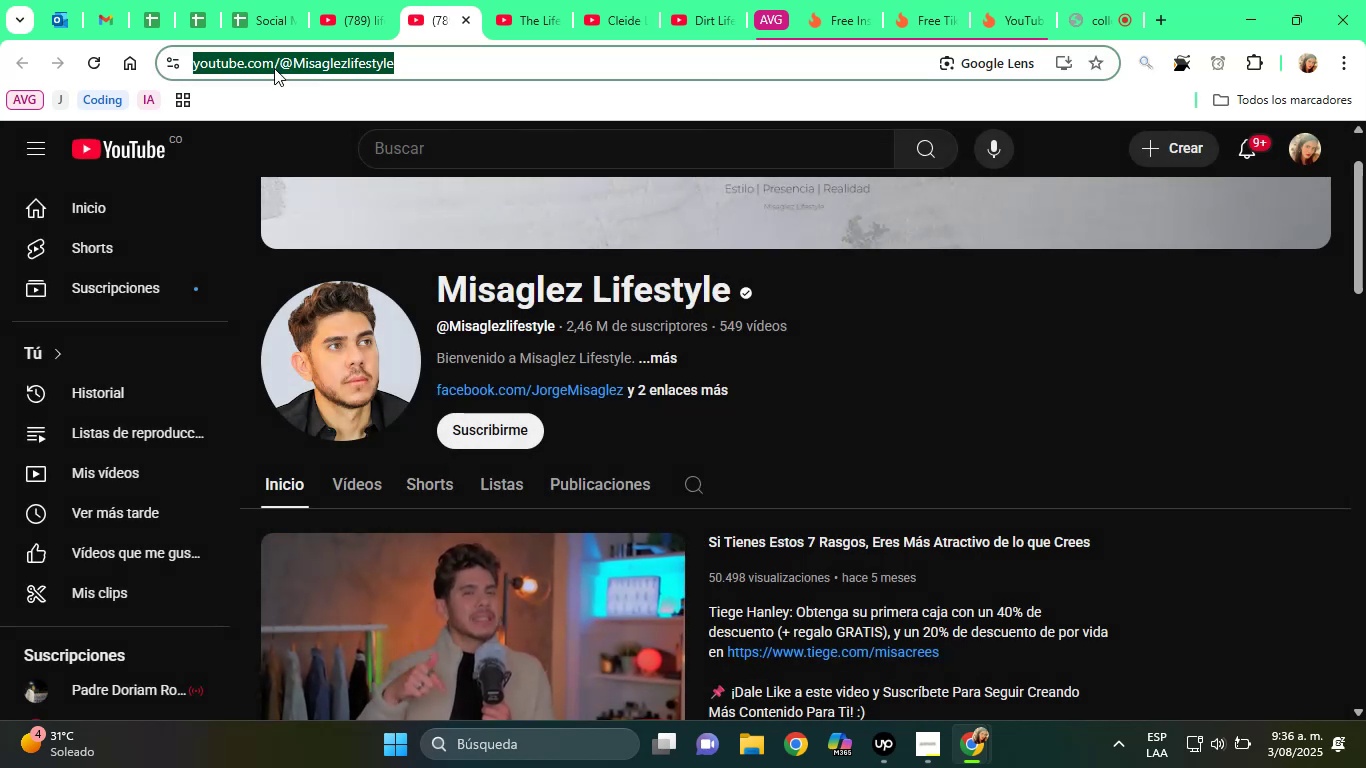 
right_click([274, 68])
 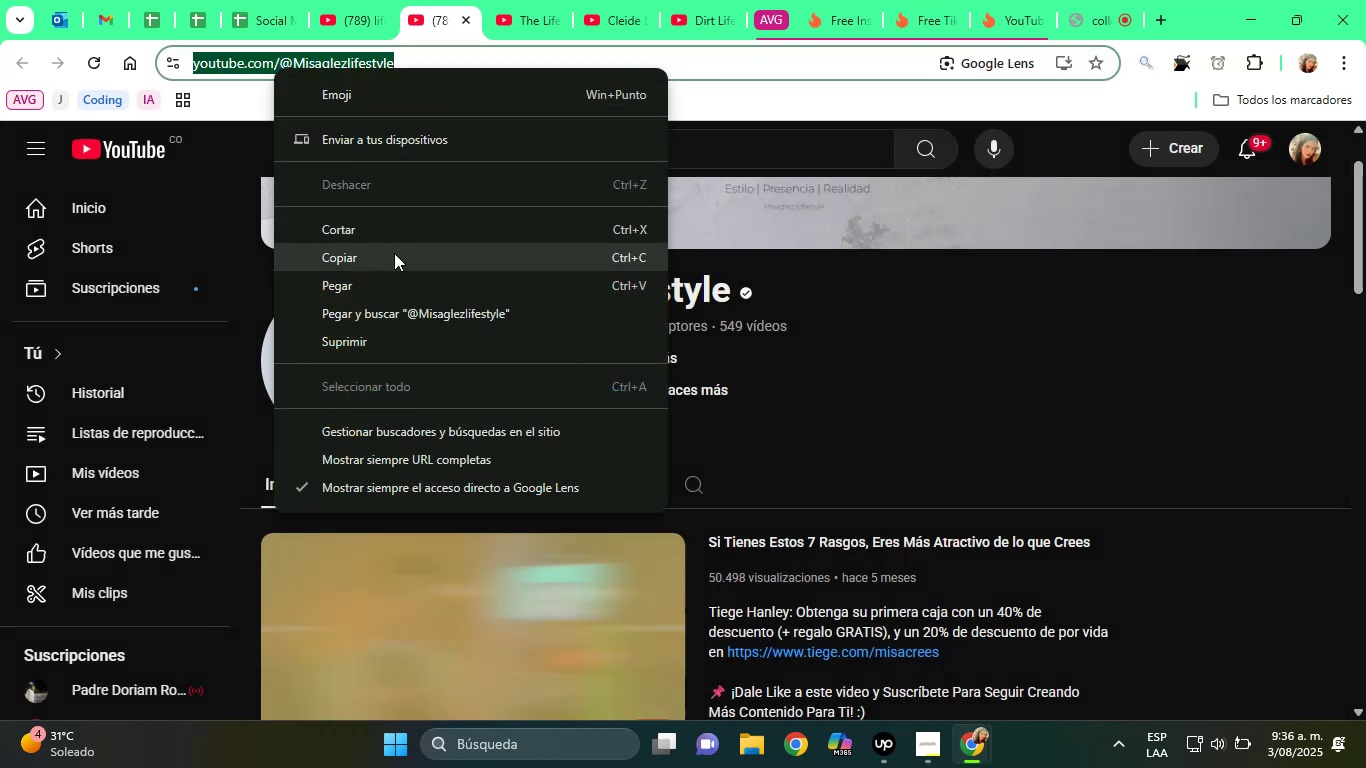 
left_click([395, 255])
 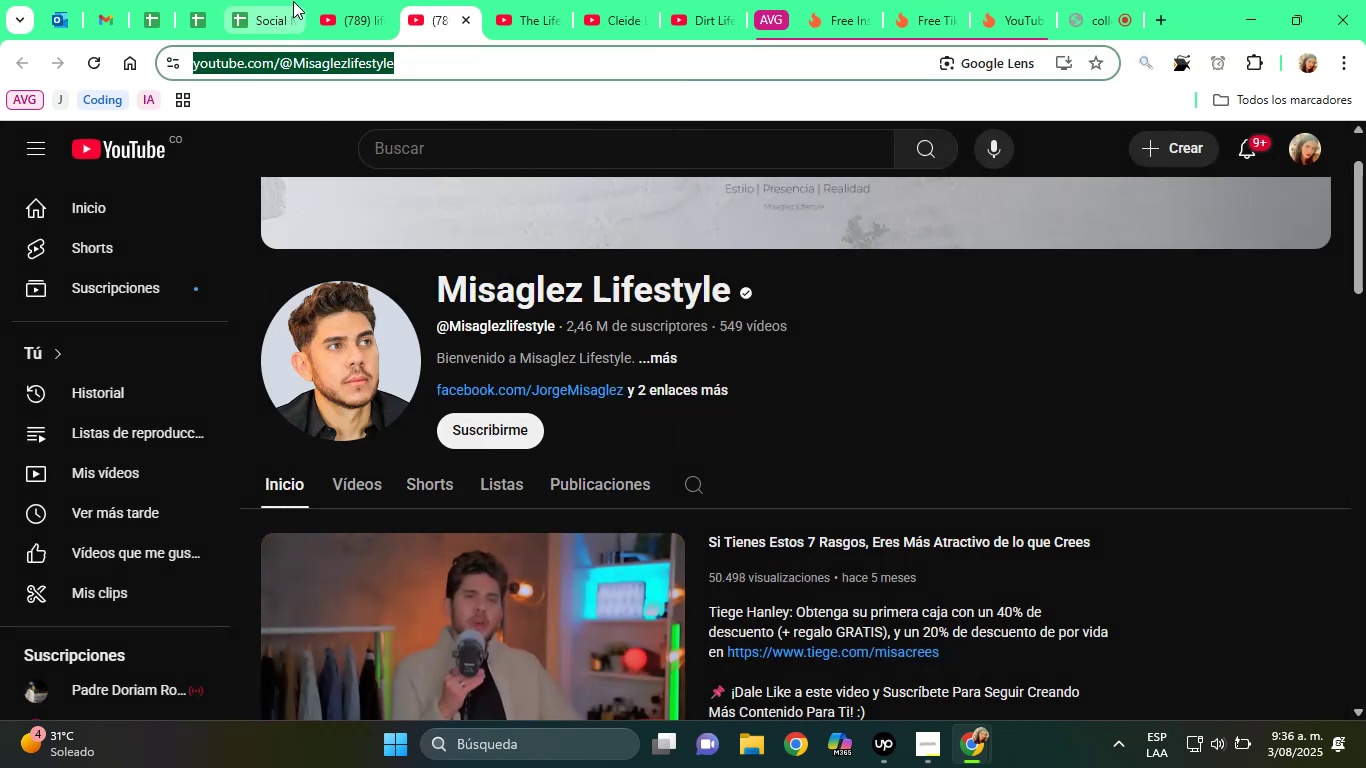 
left_click([257, 0])
 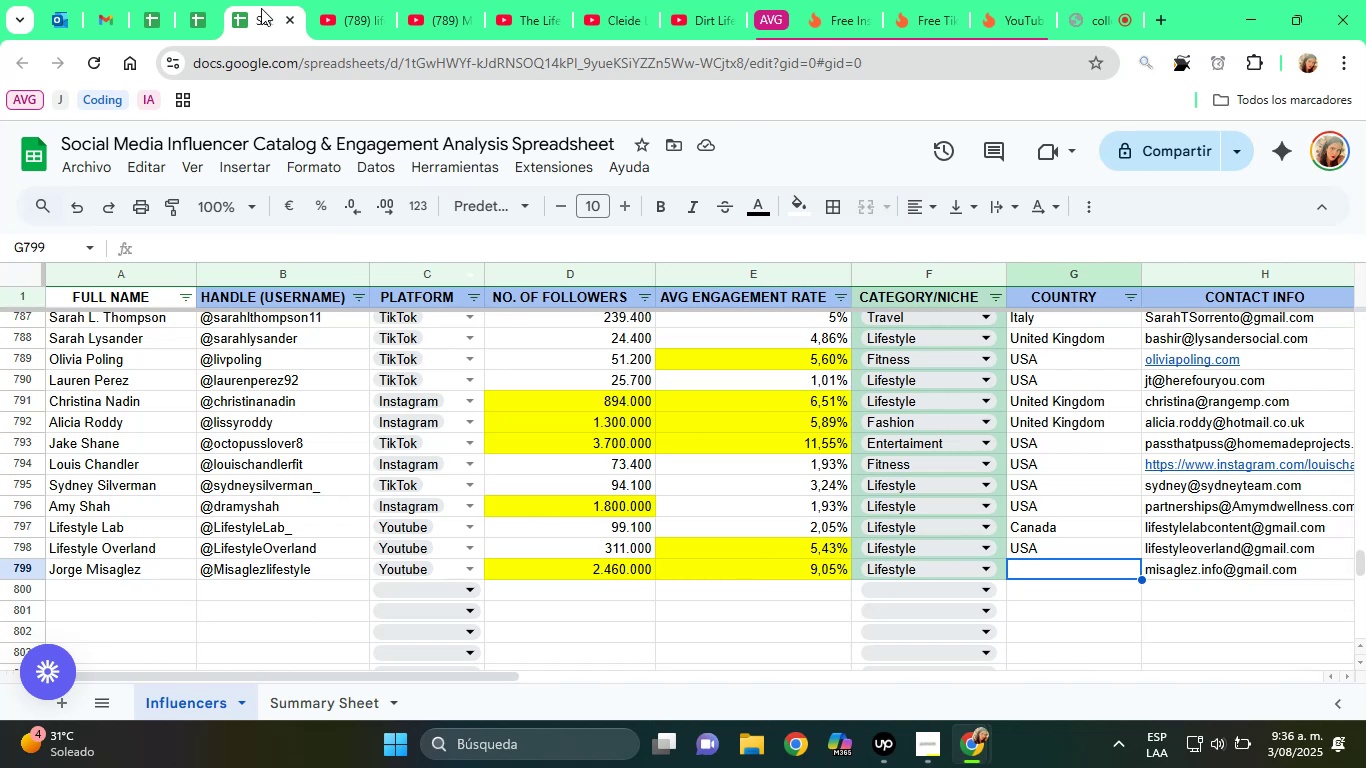 
type(USA)
key(Tab)
key(Tab)
 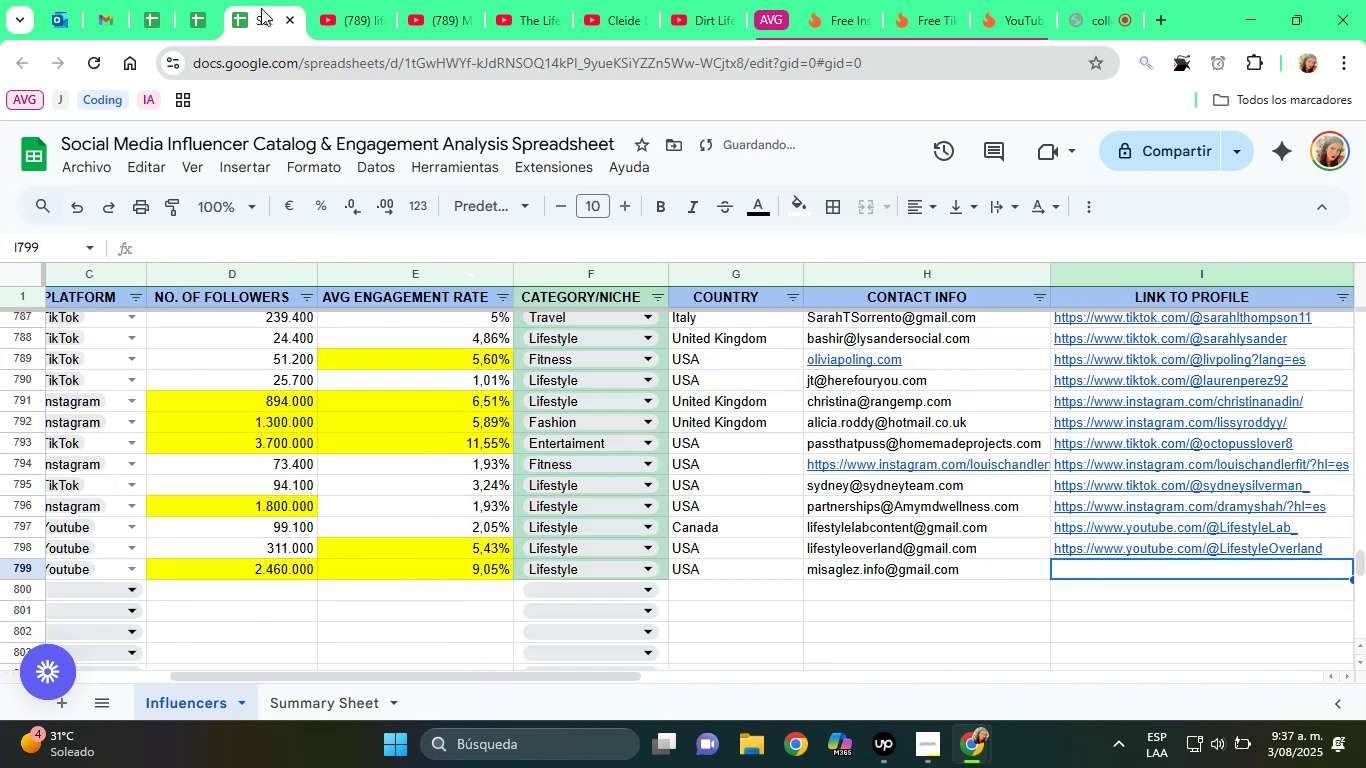 
key(Control+ControlLeft)
 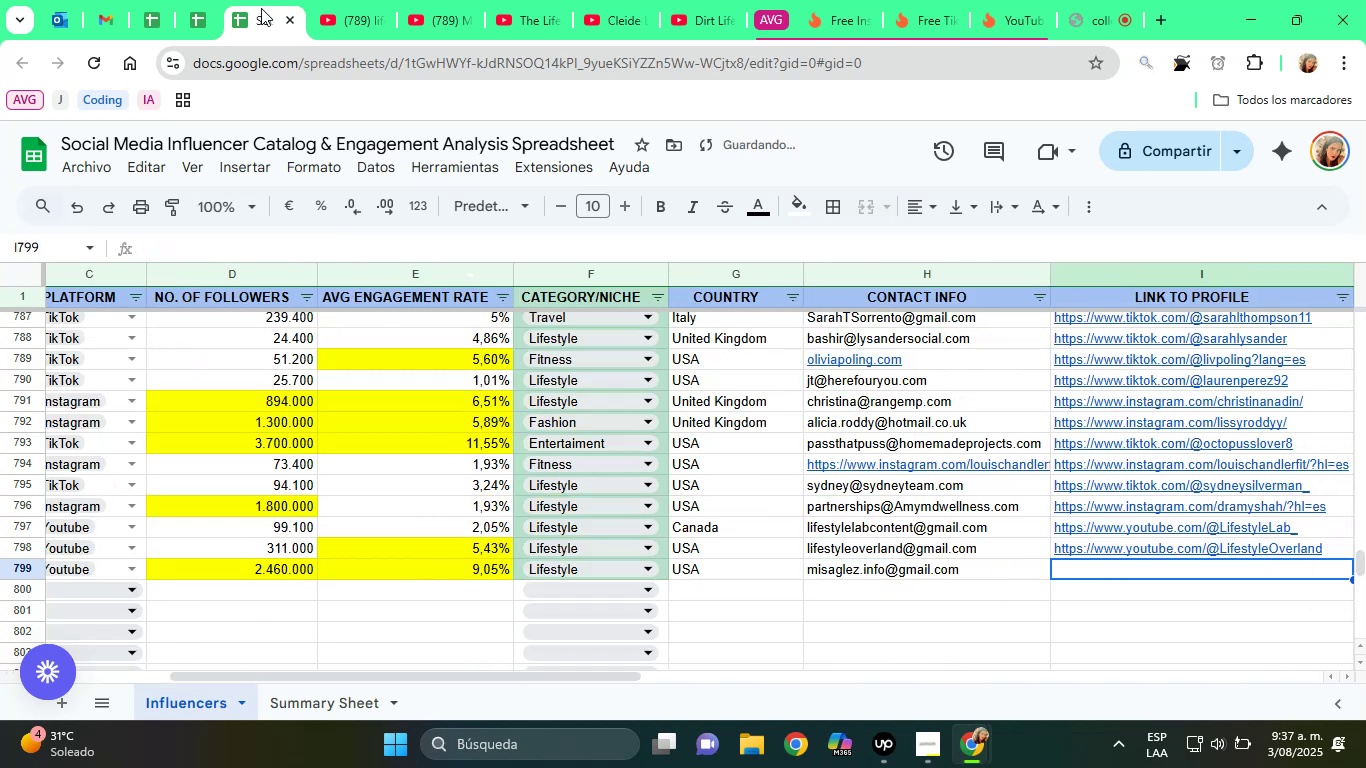 
key(Control+V)
 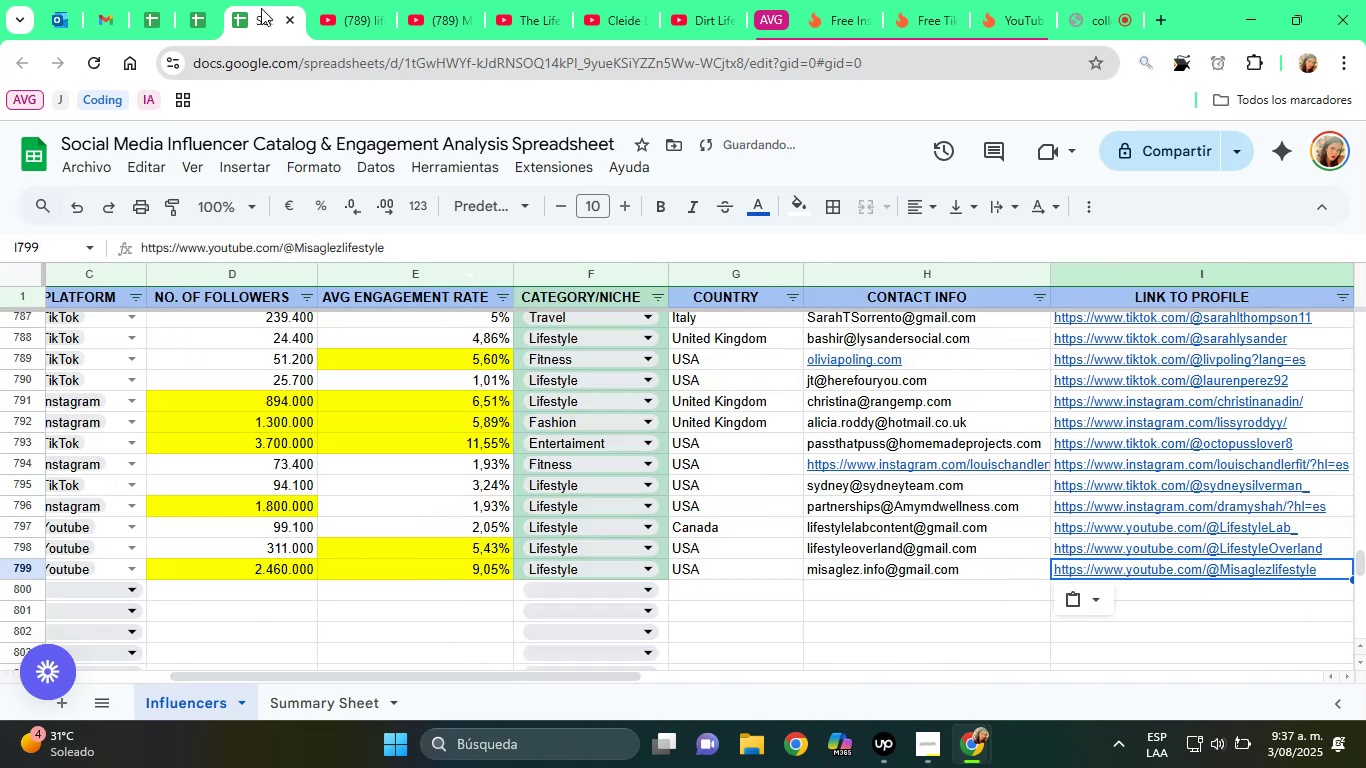 
key(ArrowRight)
 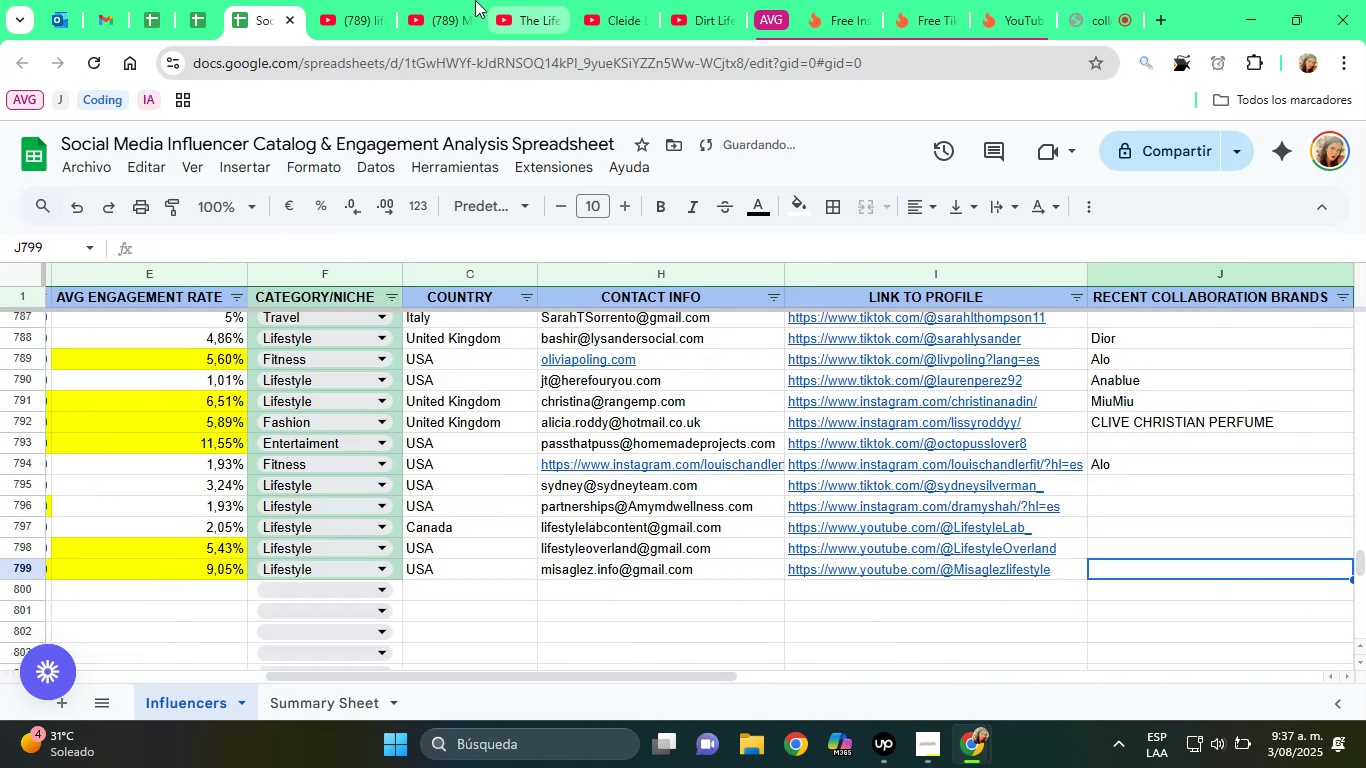 
left_click([452, 0])
 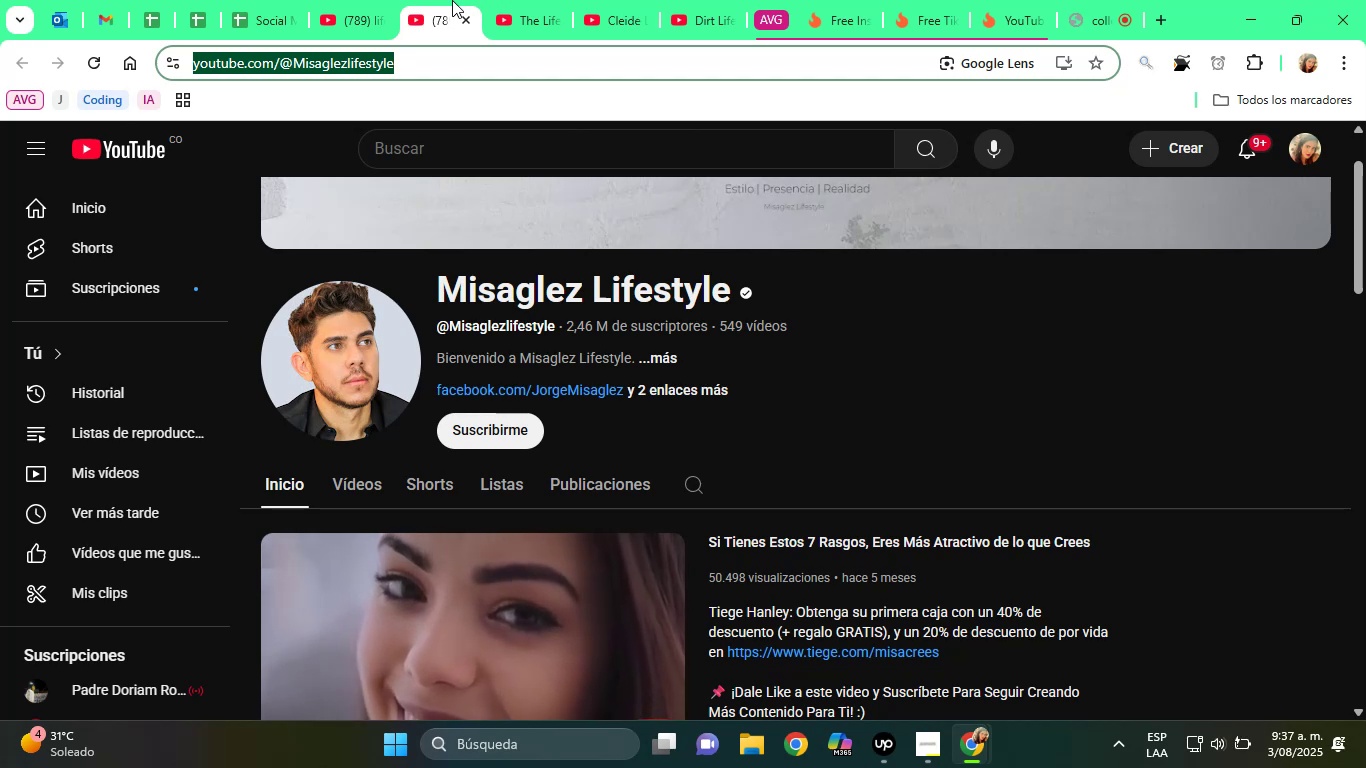 
wait(53.7)
 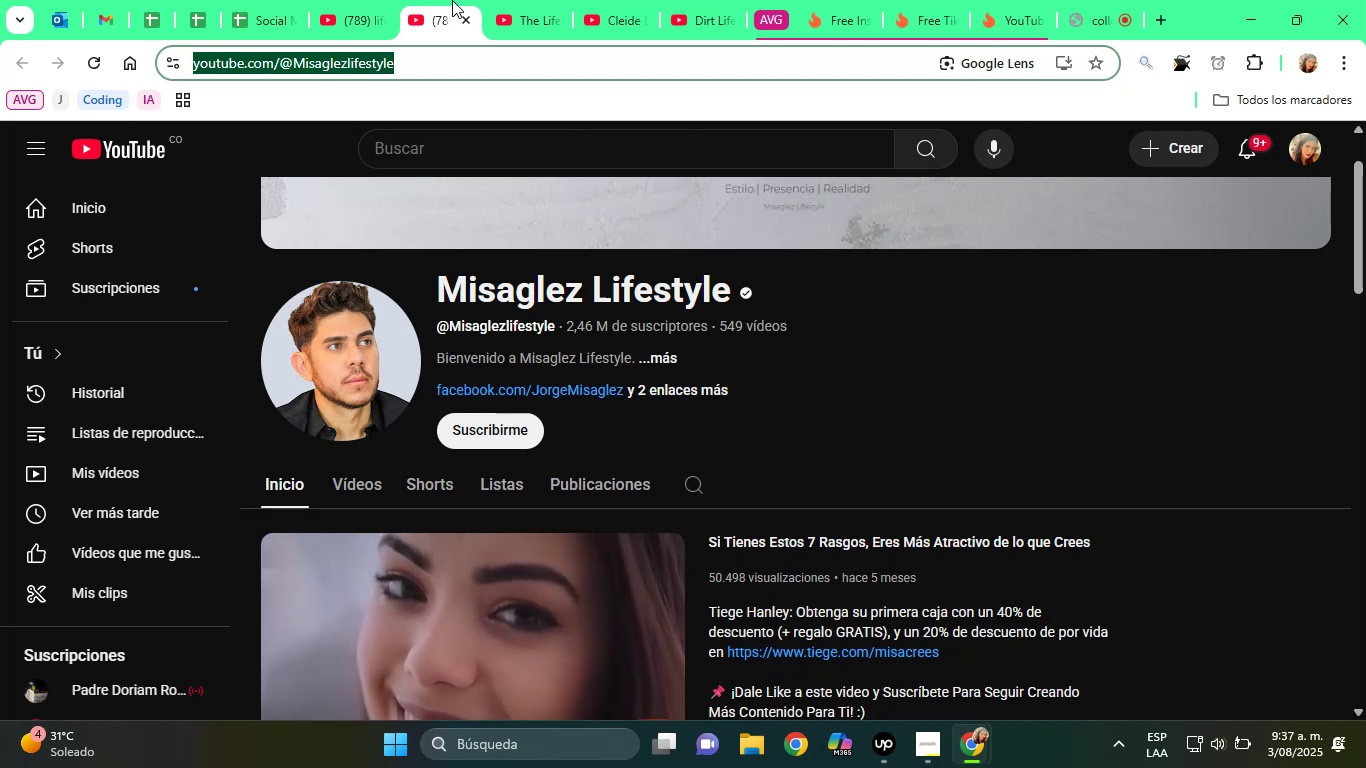 
scroll: coordinate [670, 303], scroll_direction: down, amount: 4.0
 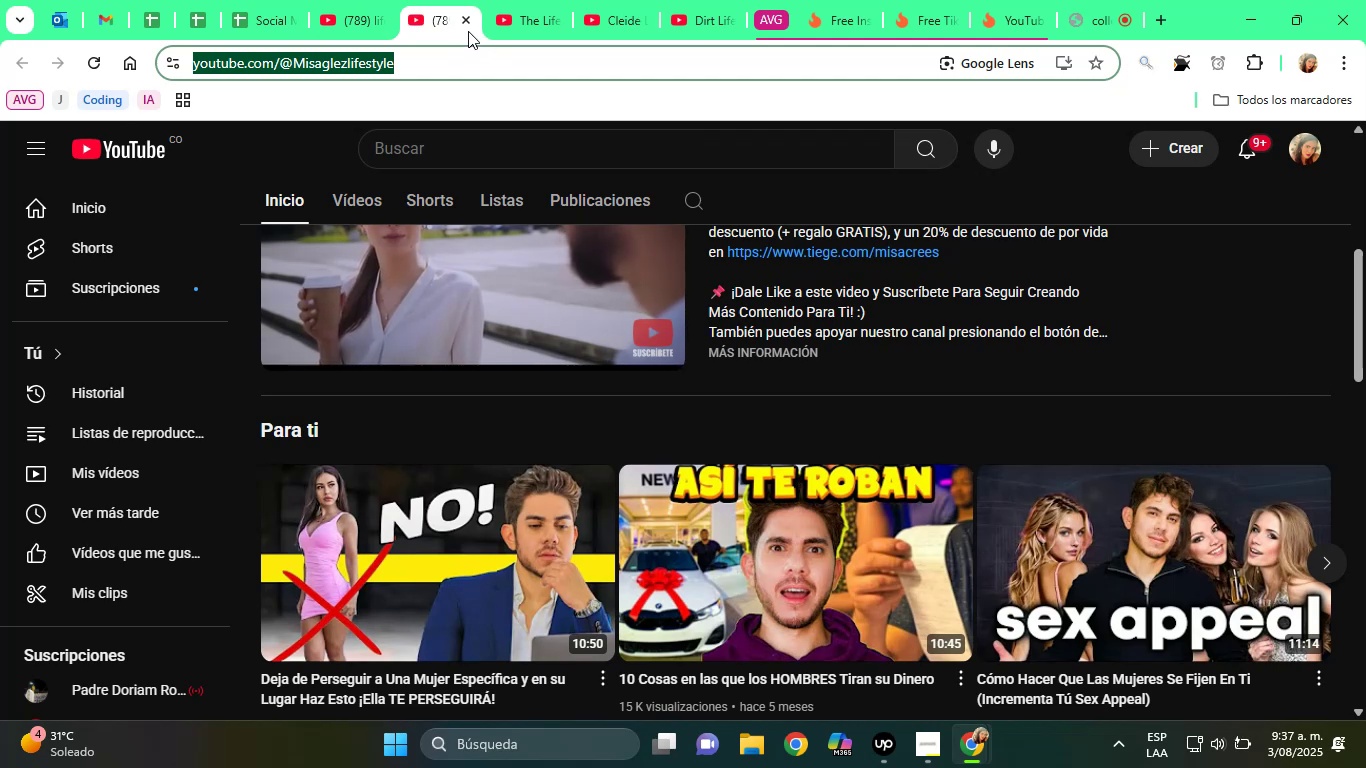 
left_click([467, 25])
 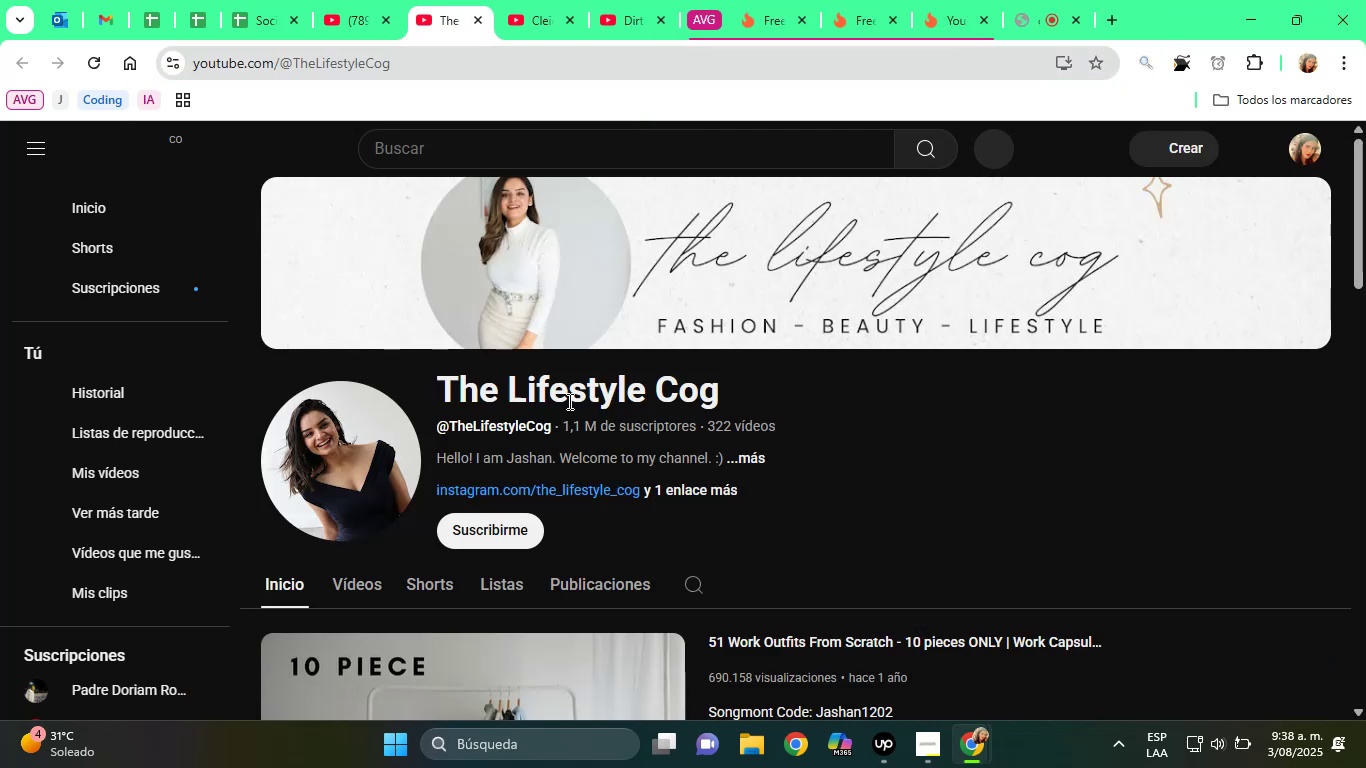 
scroll: coordinate [569, 402], scroll_direction: down, amount: 1.0
 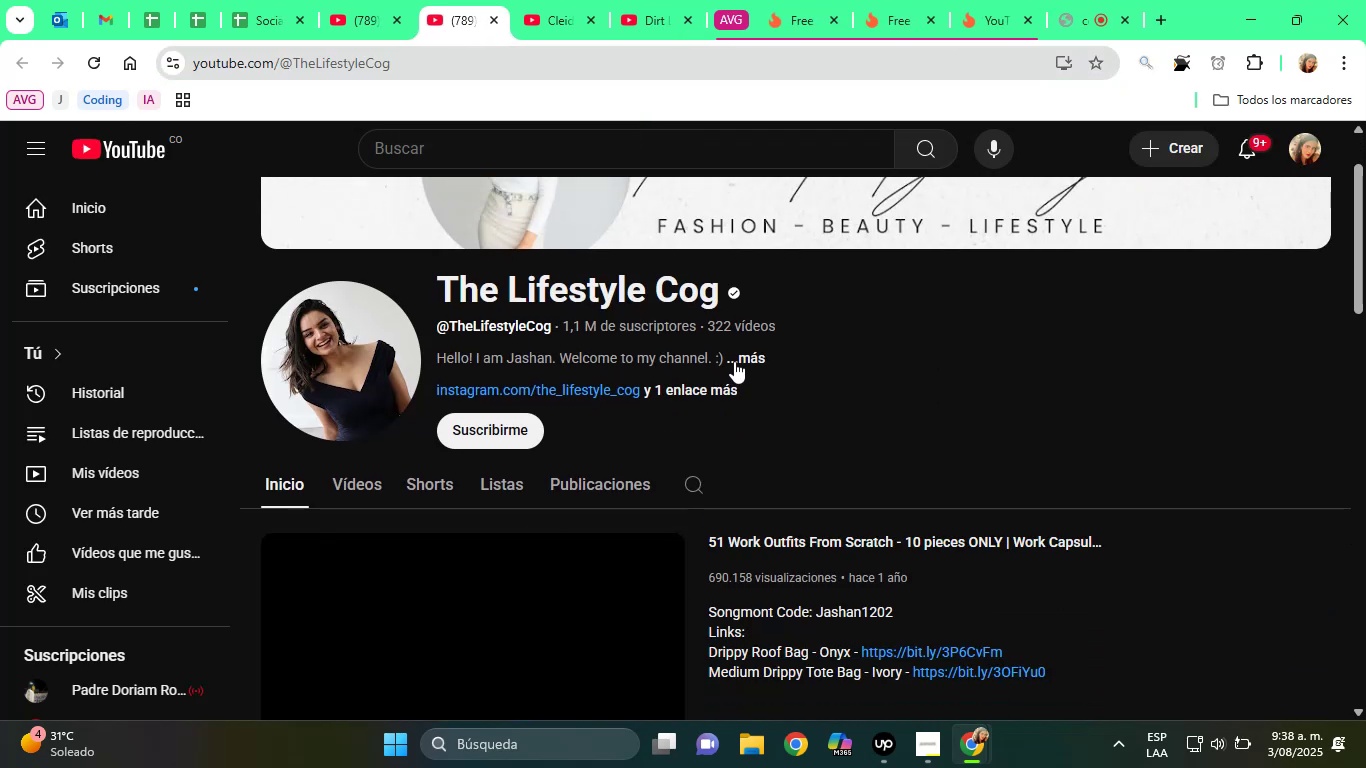 
left_click([744, 361])
 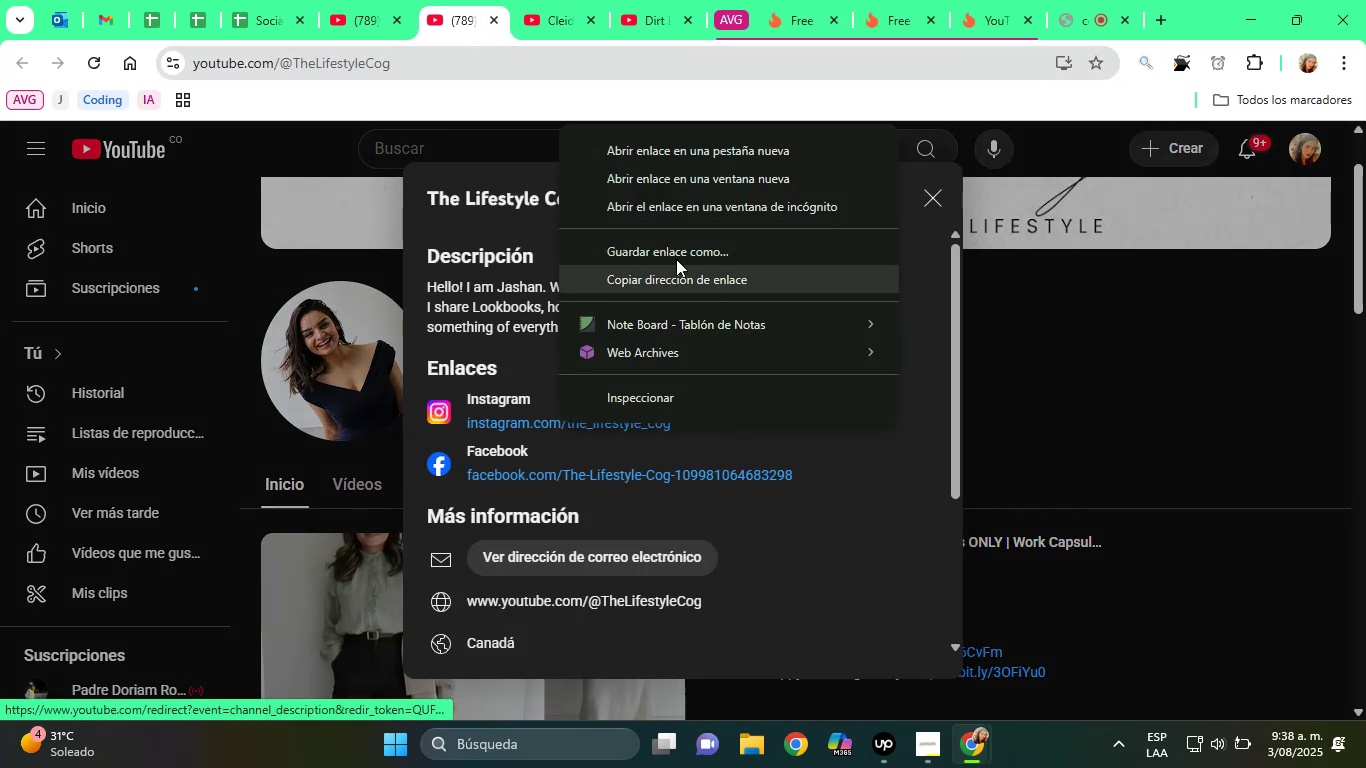 
left_click([636, 149])
 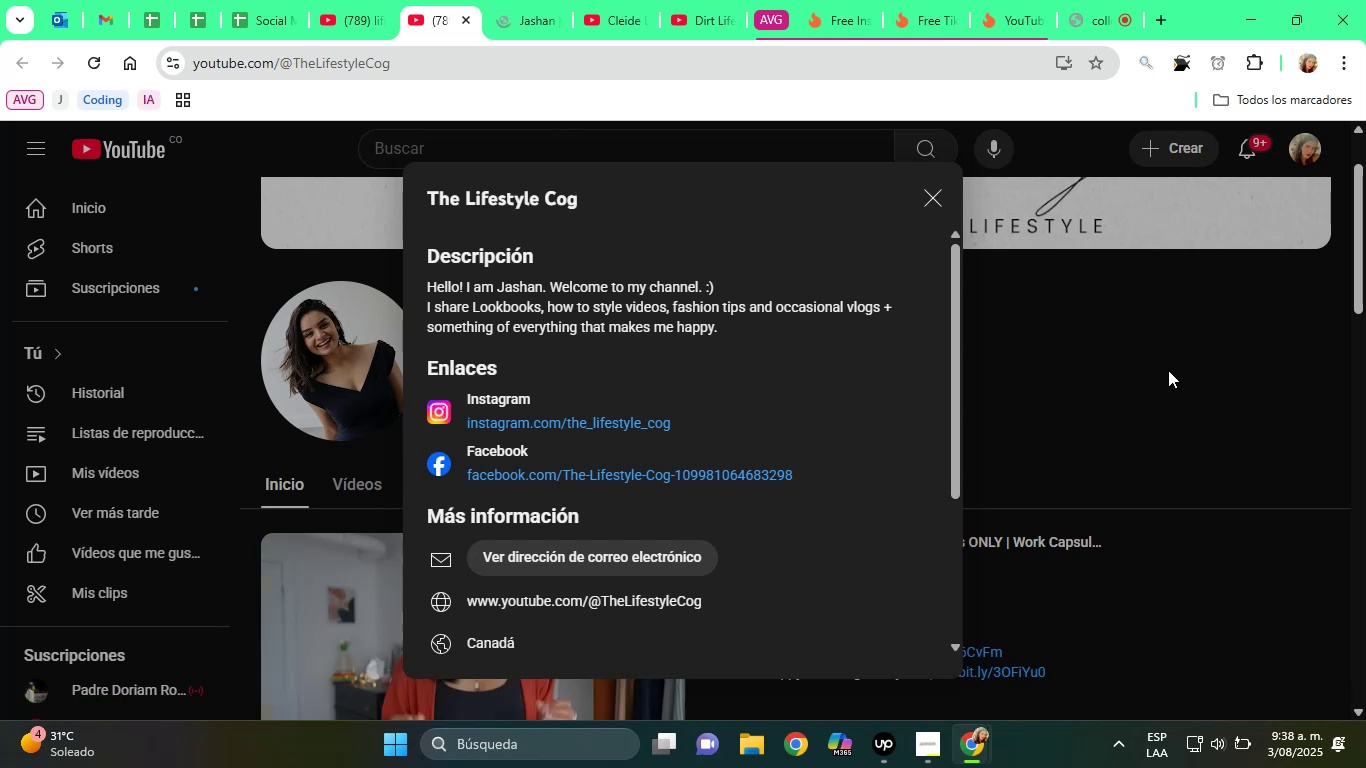 
left_click([521, 0])
 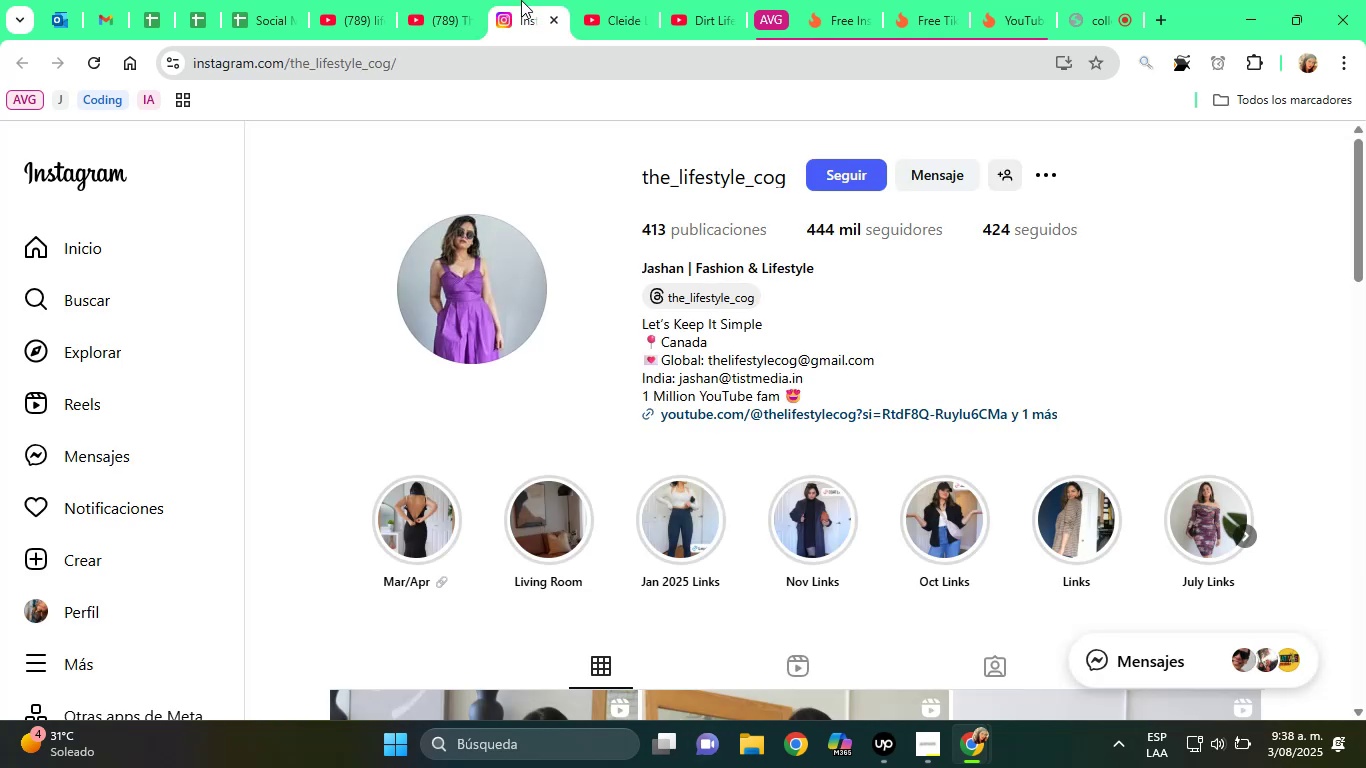 
wait(9.85)
 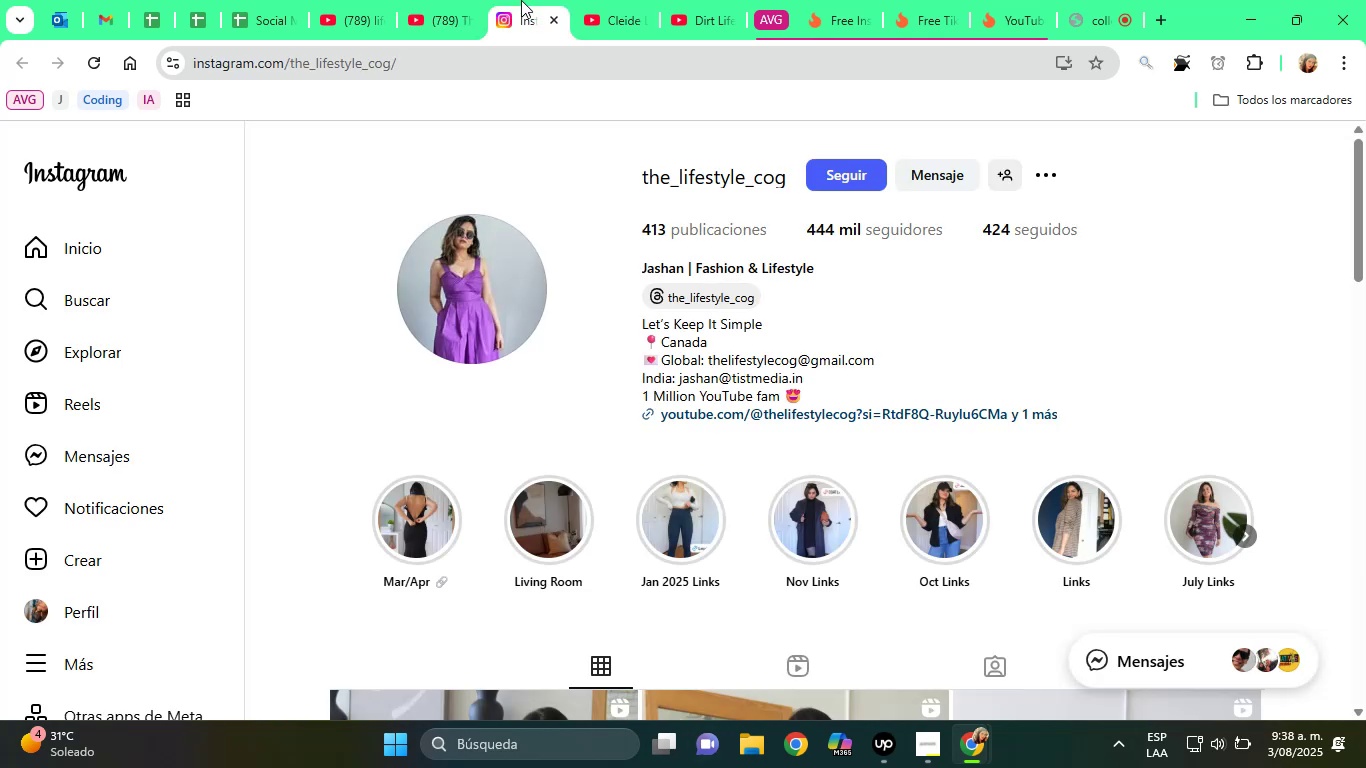 
left_click([706, 174])
 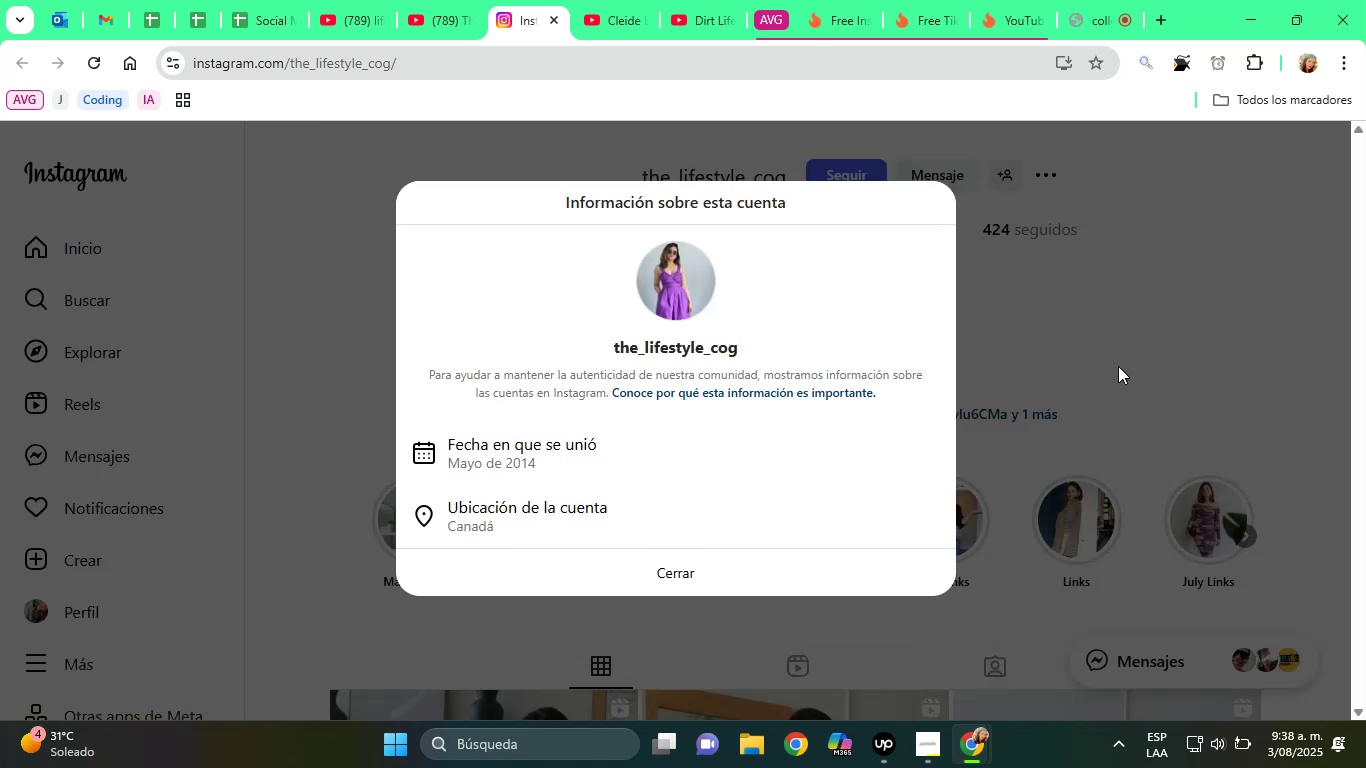 
left_click([1119, 306])
 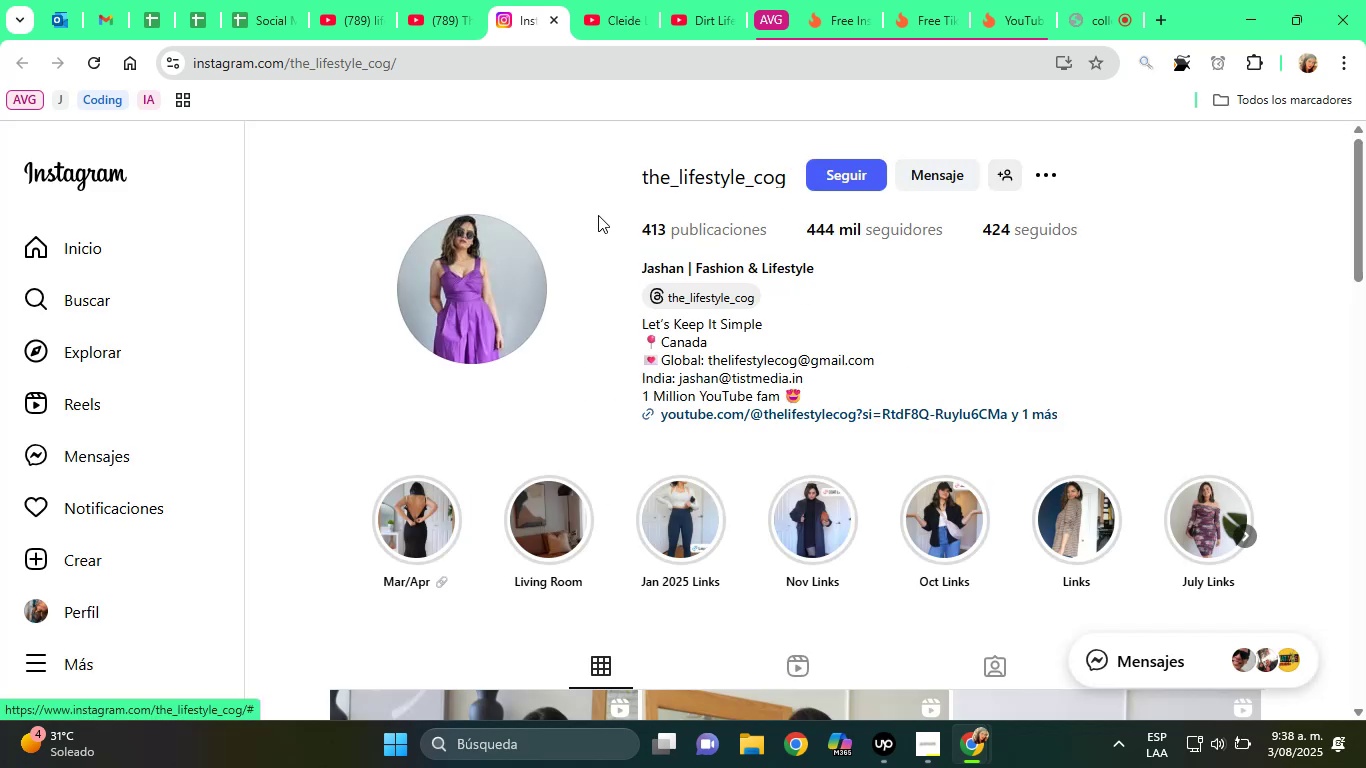 
left_click([444, 8])
 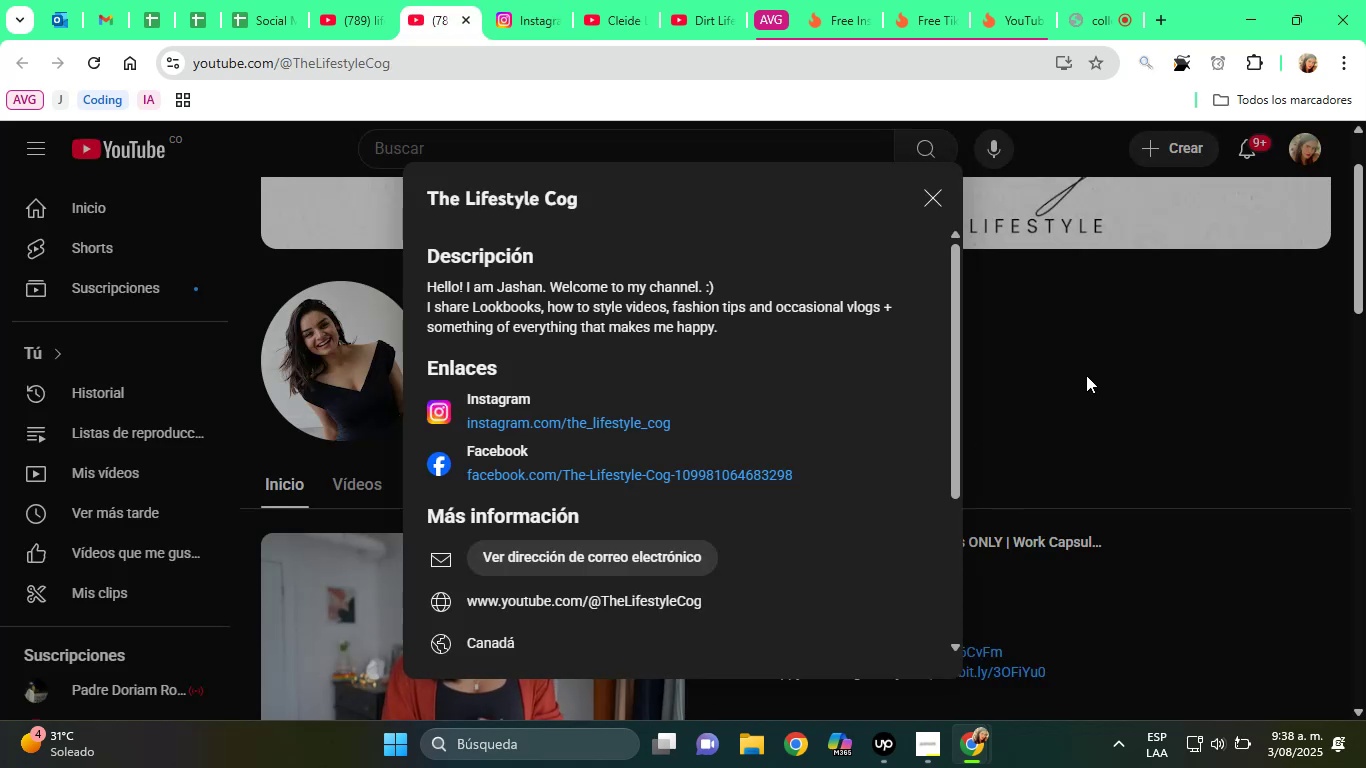 
left_click([1086, 375])
 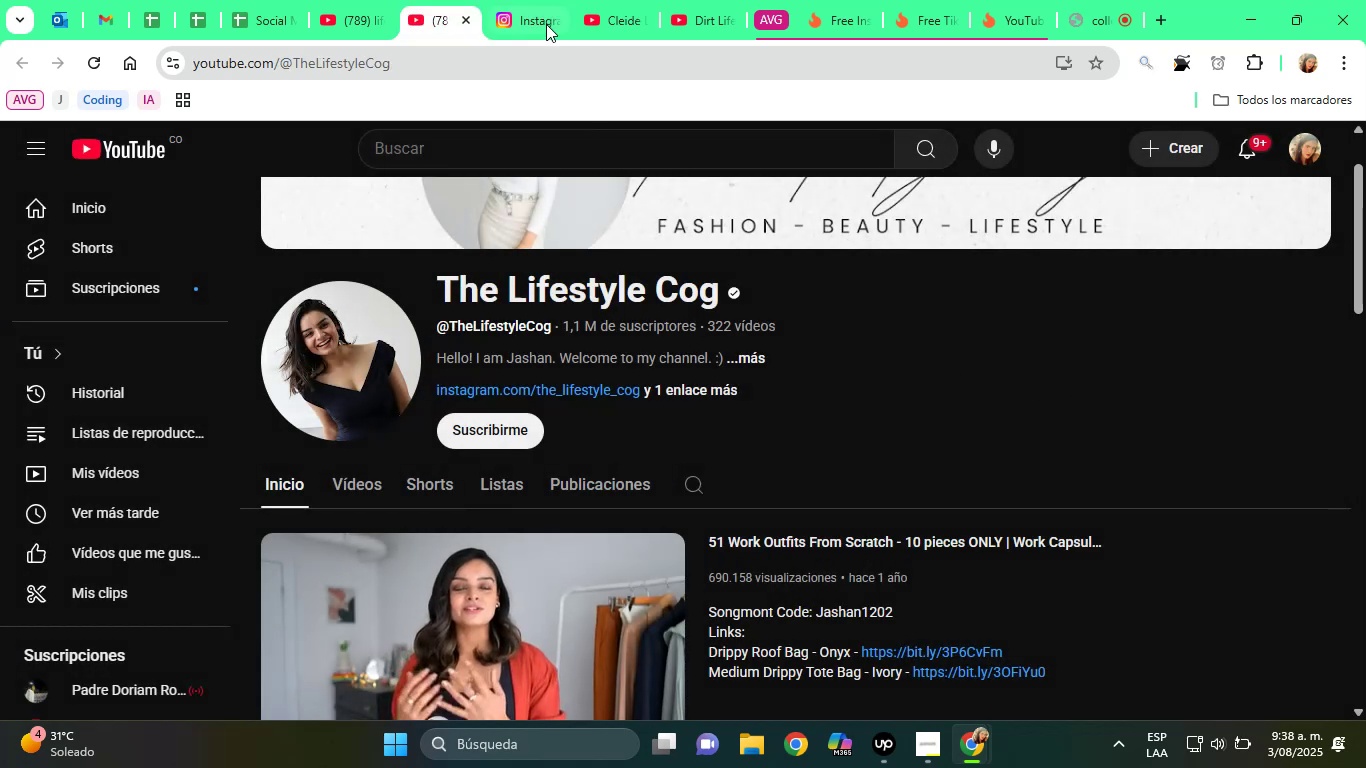 
left_click([522, 0])
 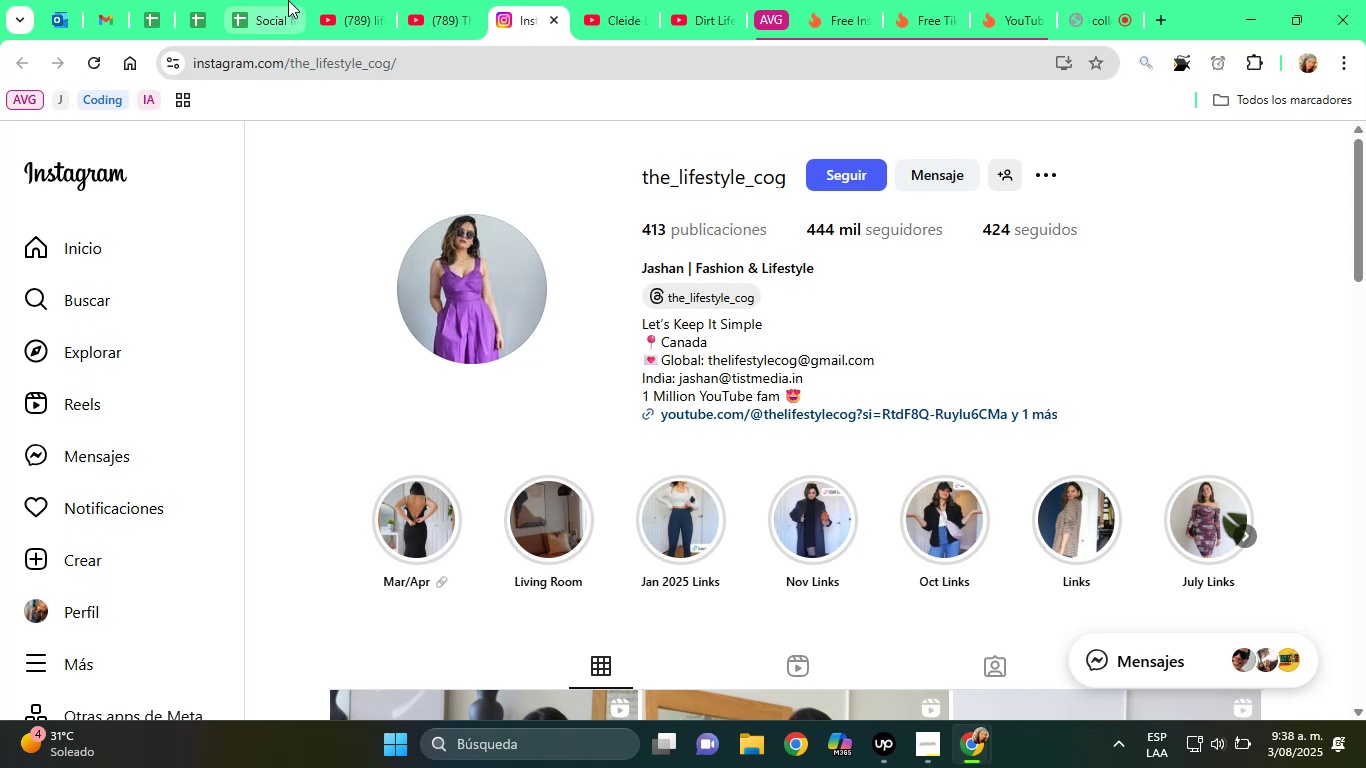 
left_click([288, 0])
 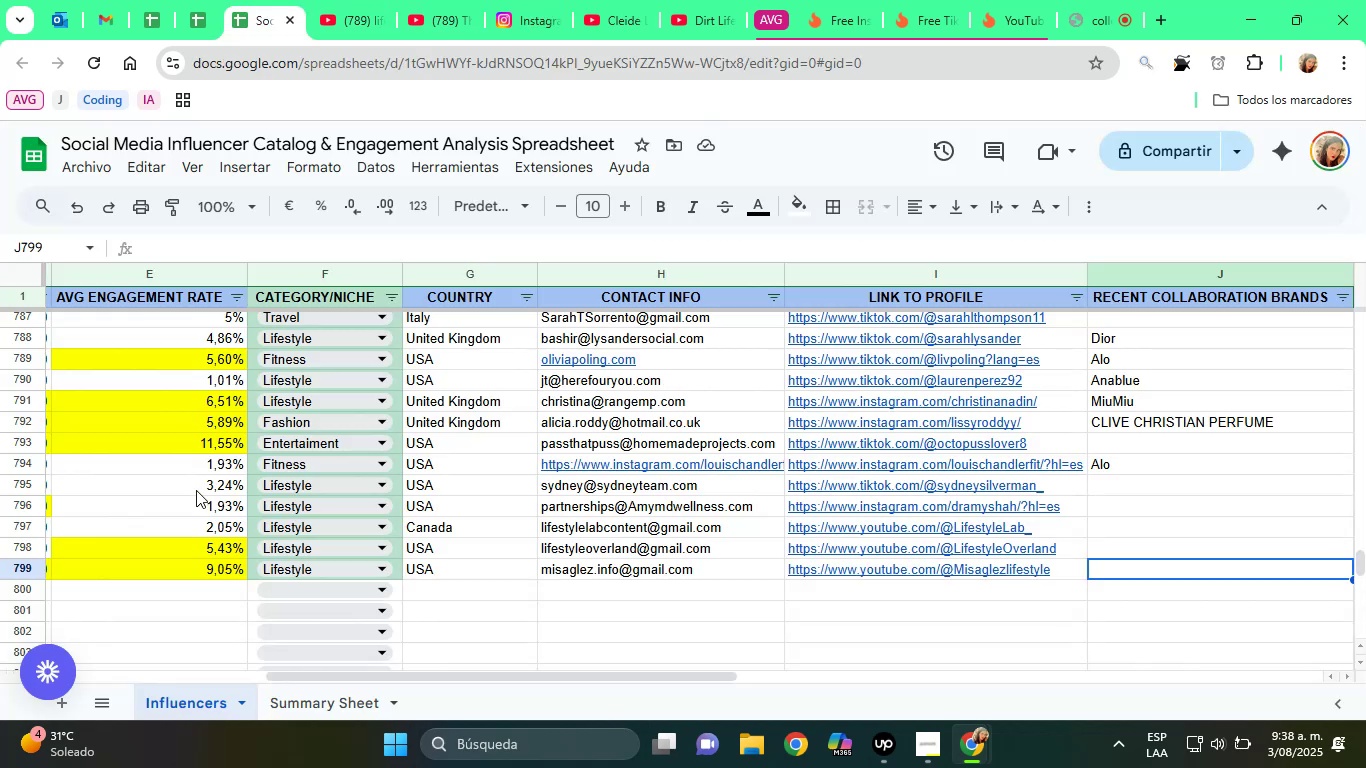 
key(ArrowDown)
 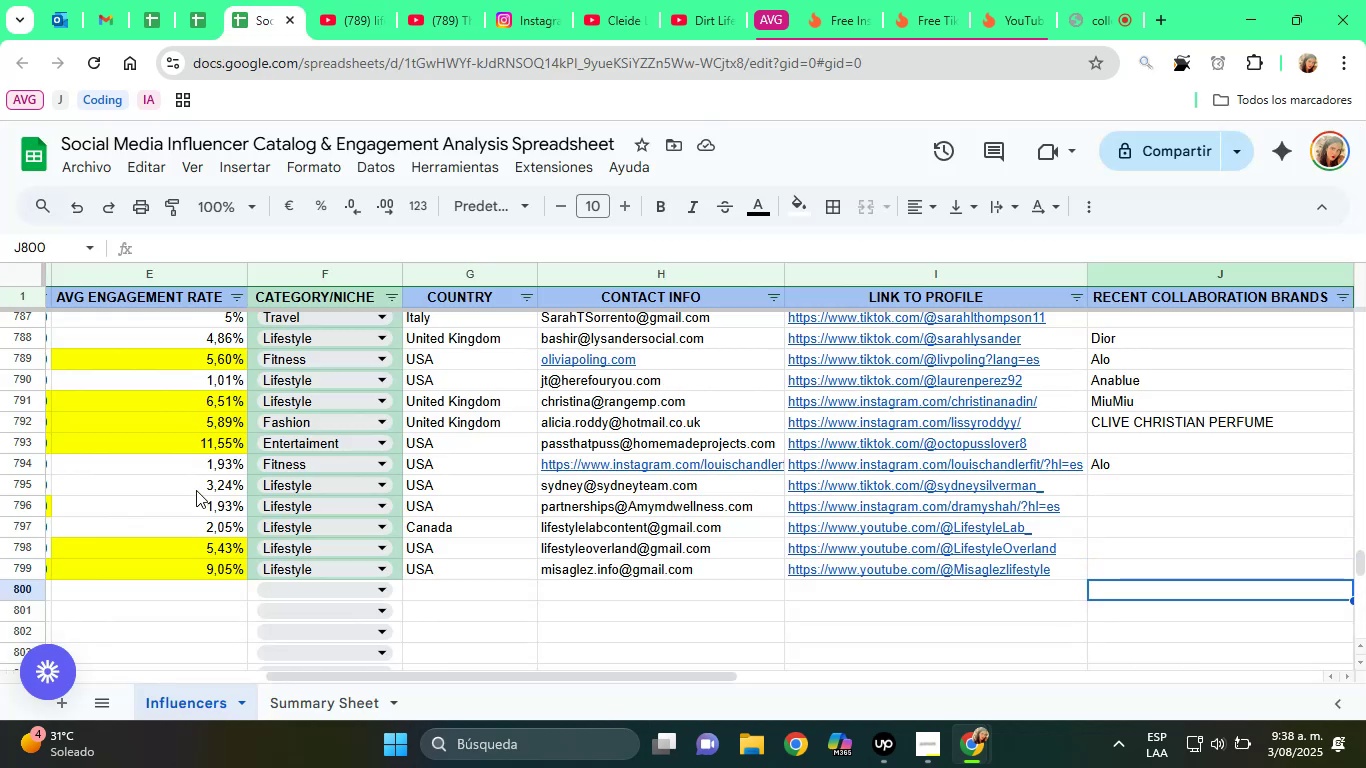 
hold_key(key=ArrowLeft, duration=1.2)
 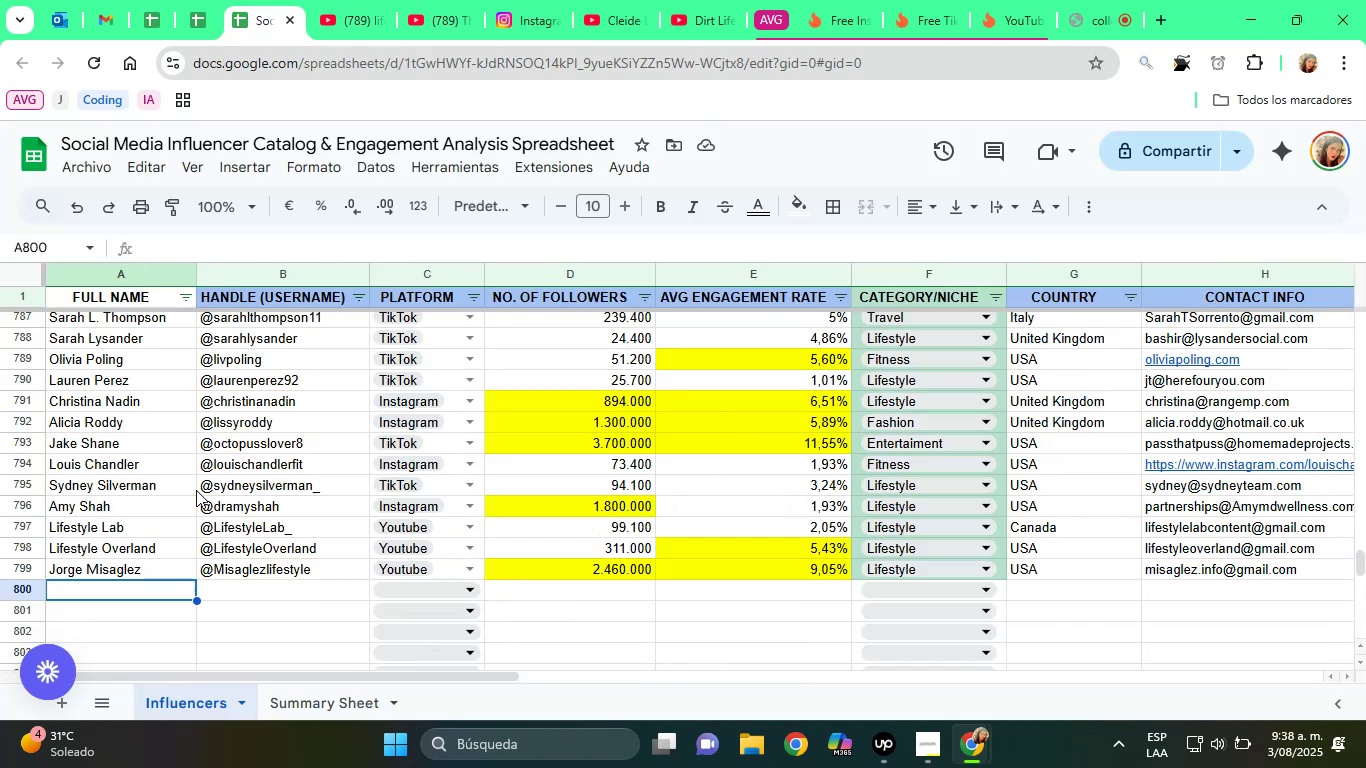 
type(Jashan)
 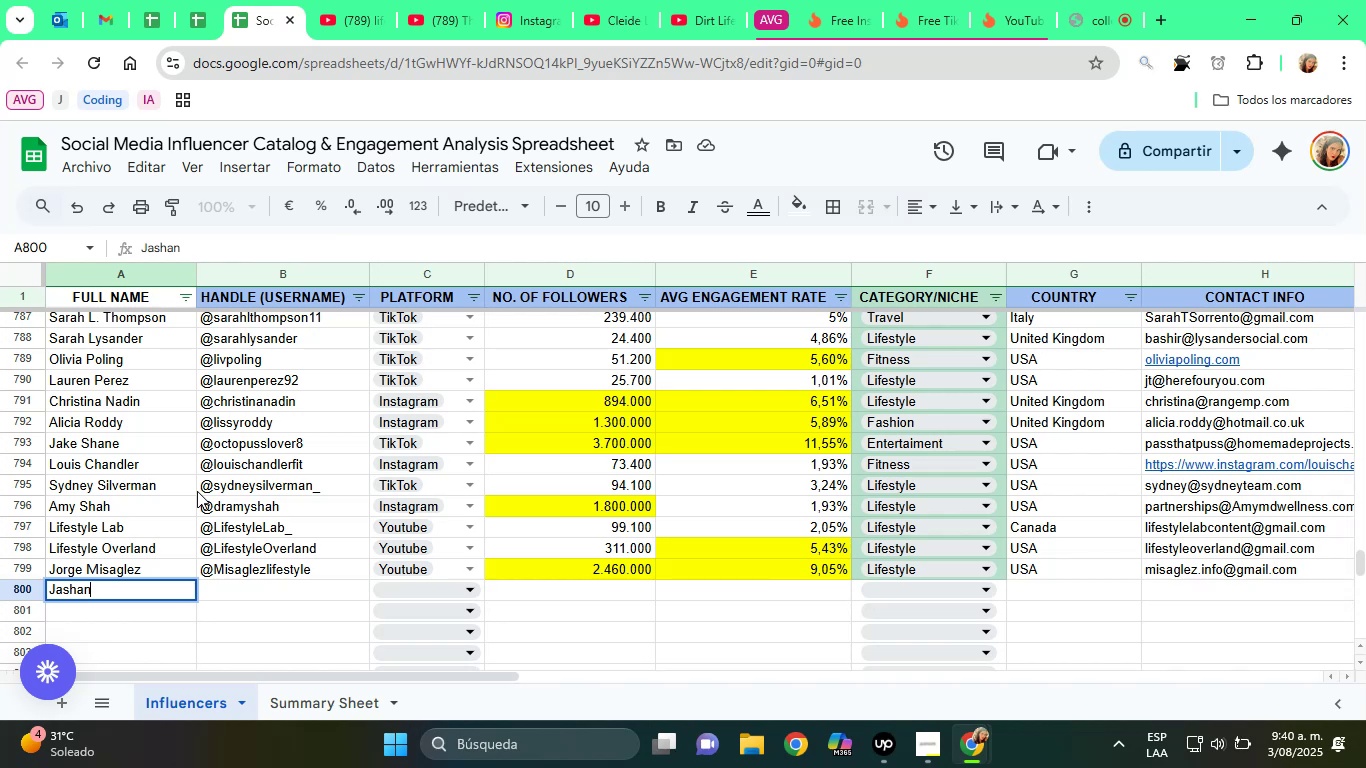 
wait(112.27)
 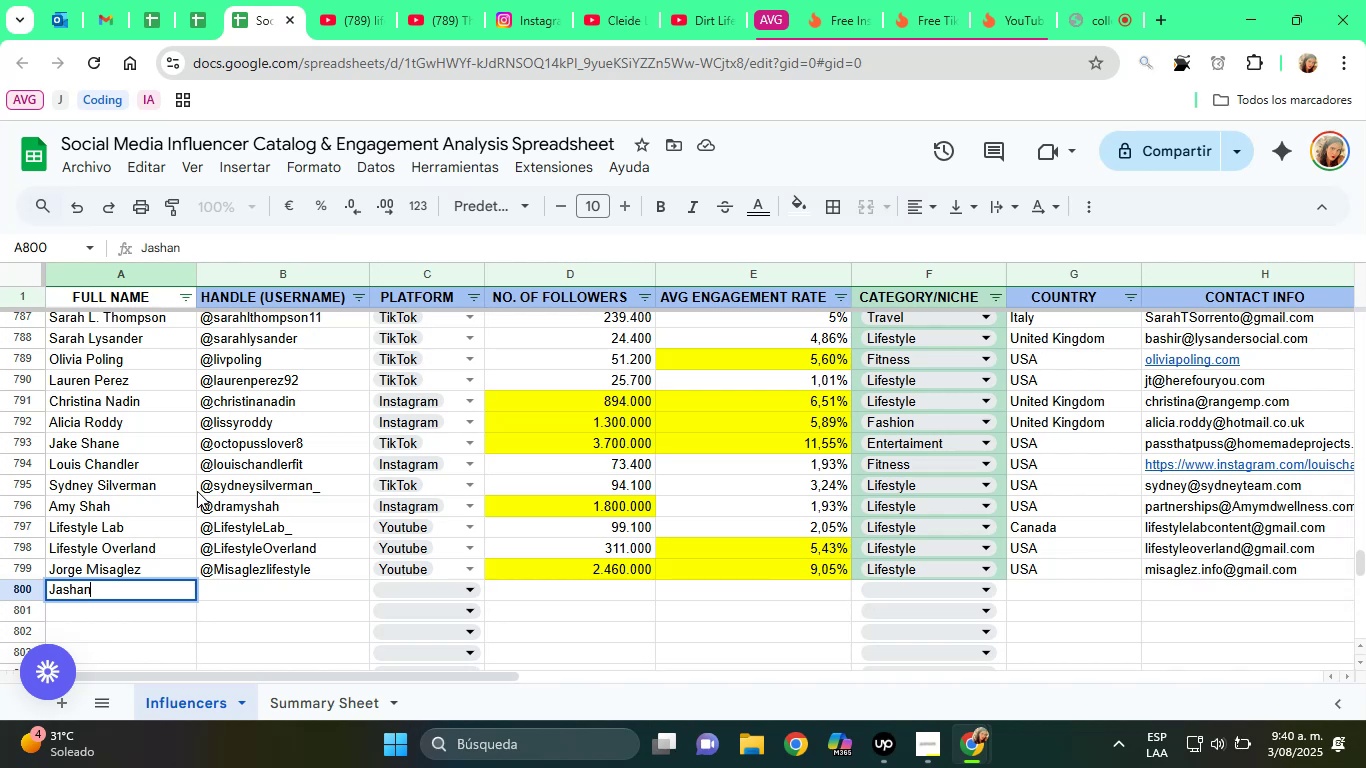 
left_click([443, 0])
 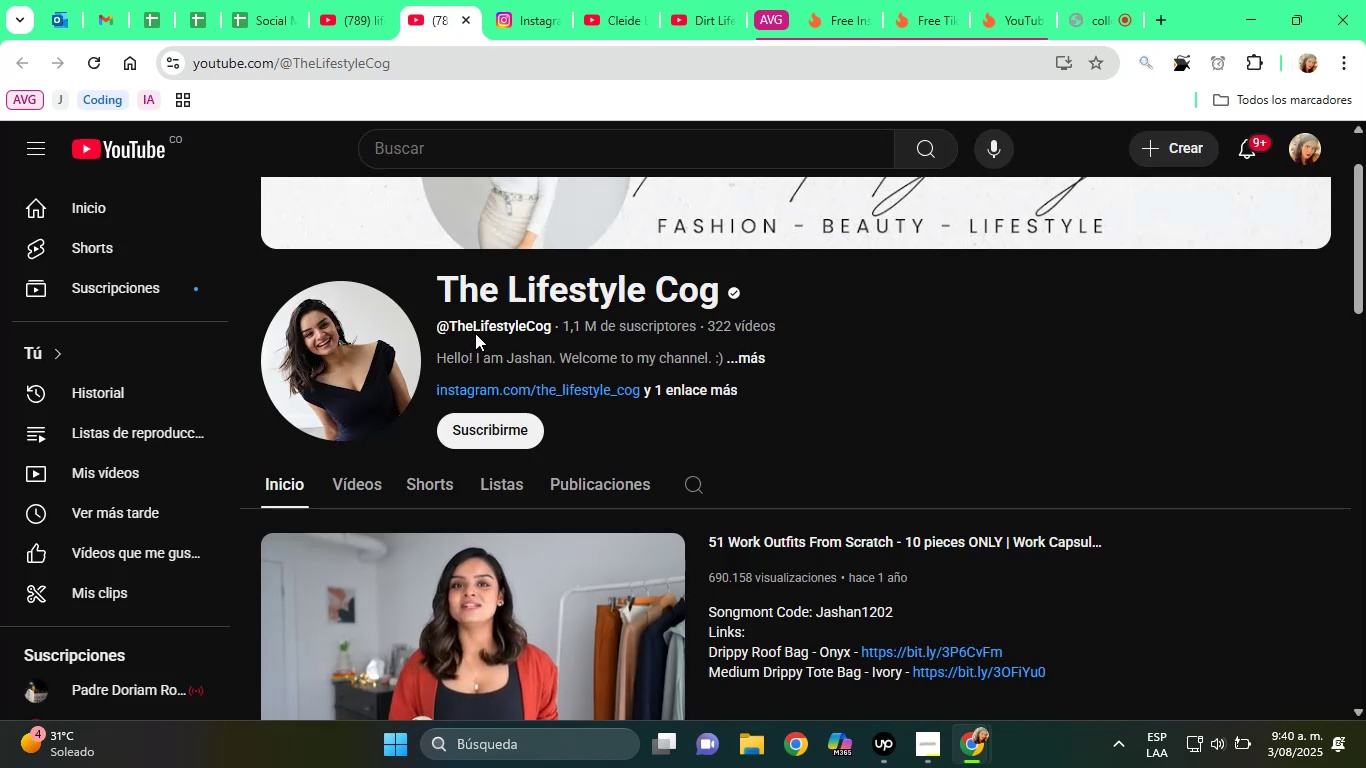 
double_click([474, 329])
 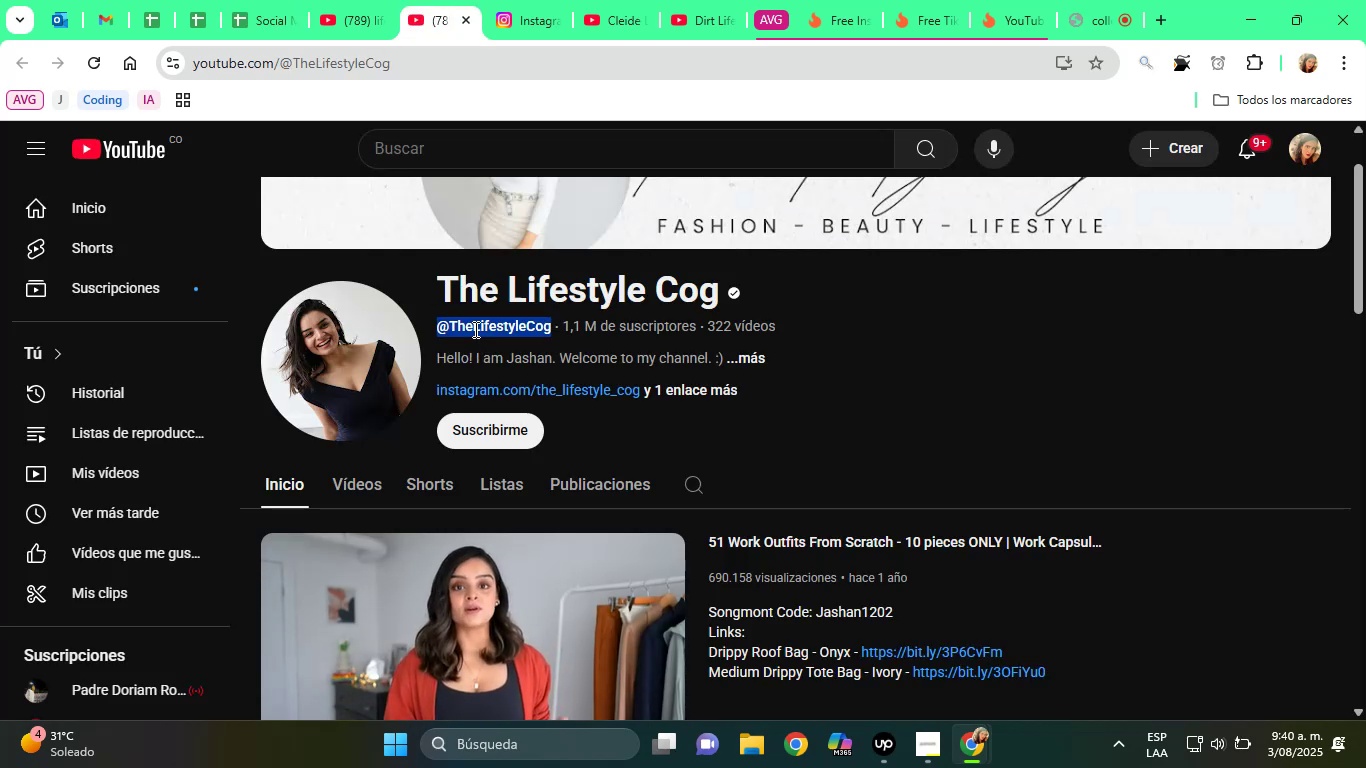 
triple_click([474, 329])
 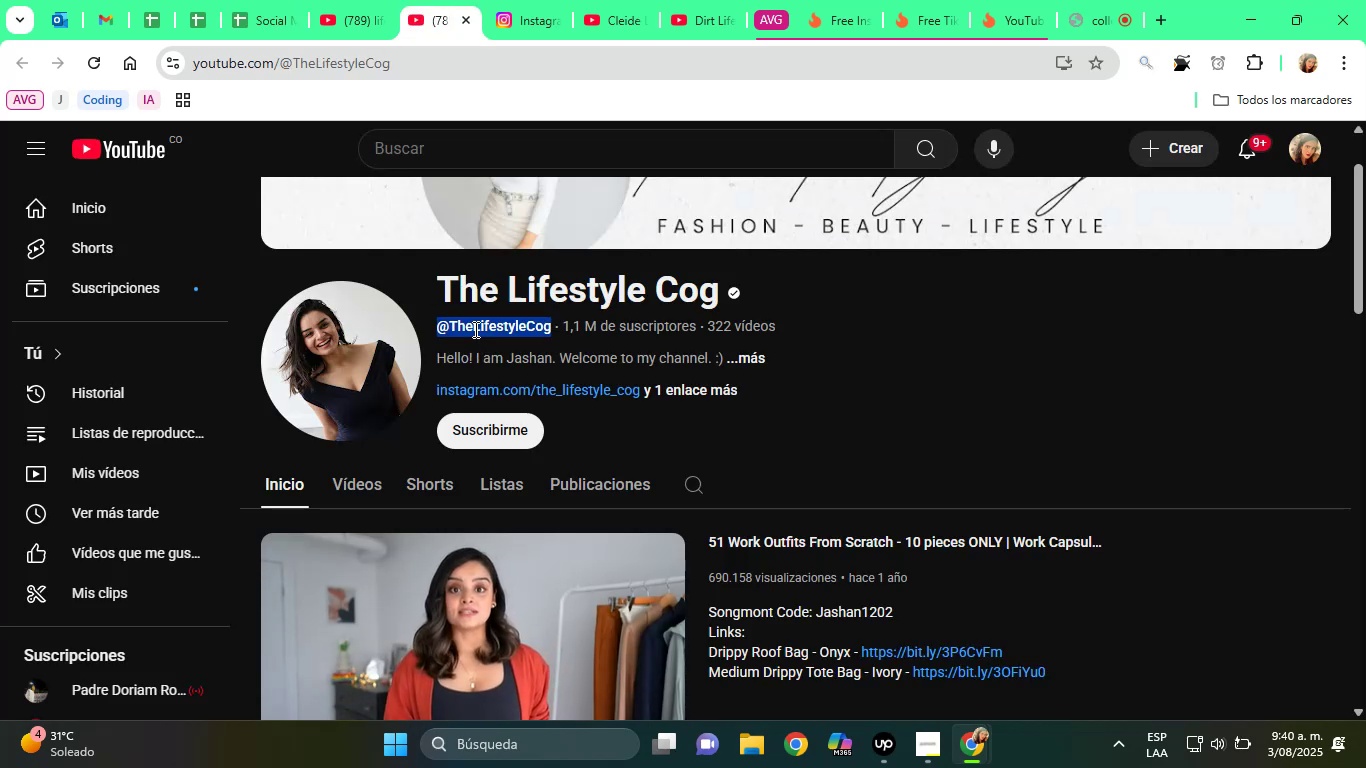 
right_click([474, 329])
 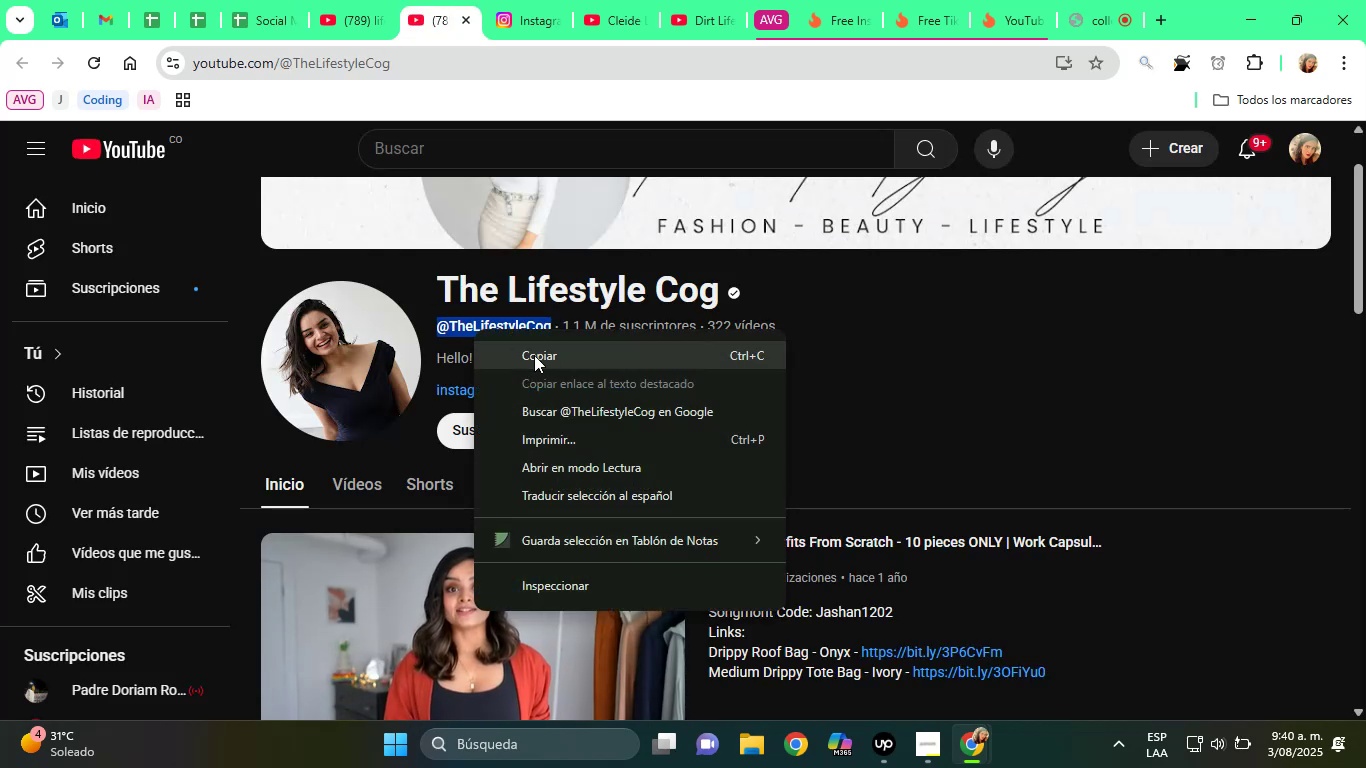 
left_click([535, 355])
 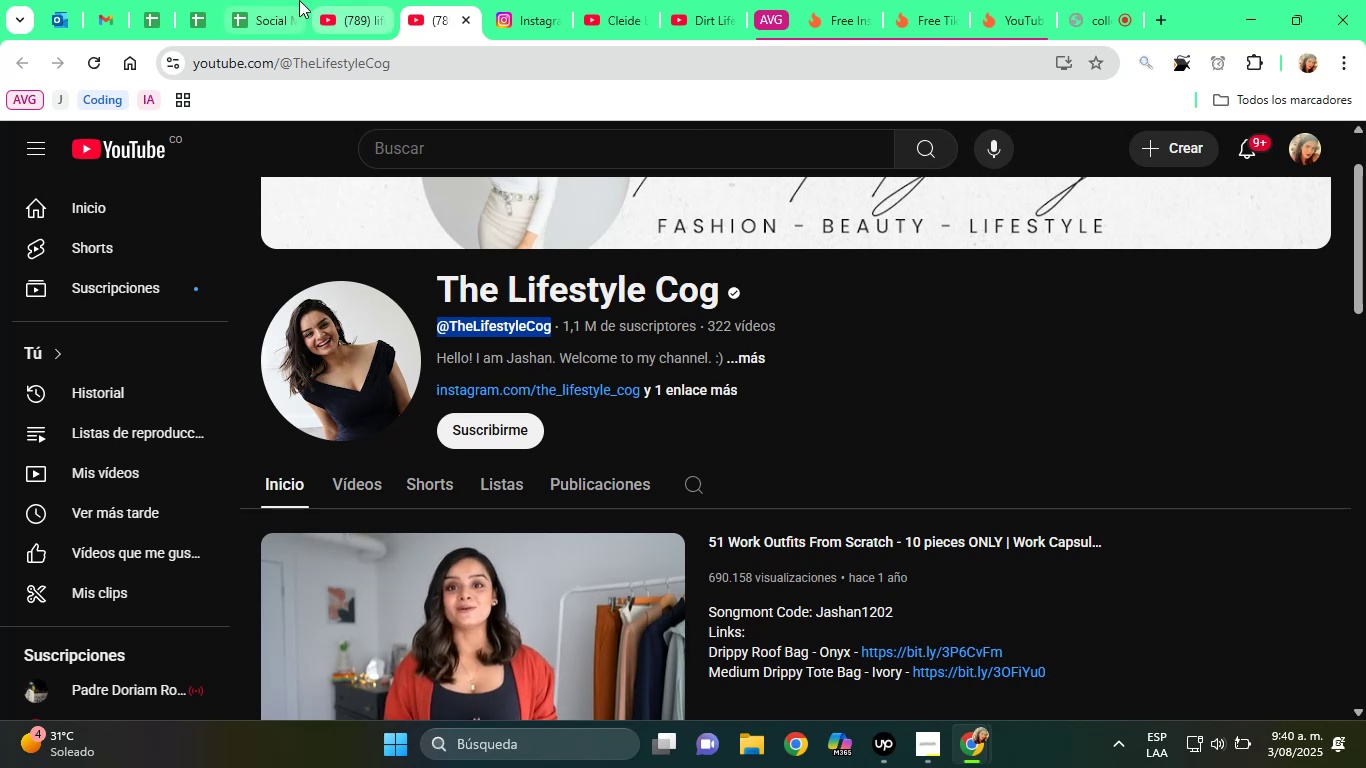 
left_click([299, 0])
 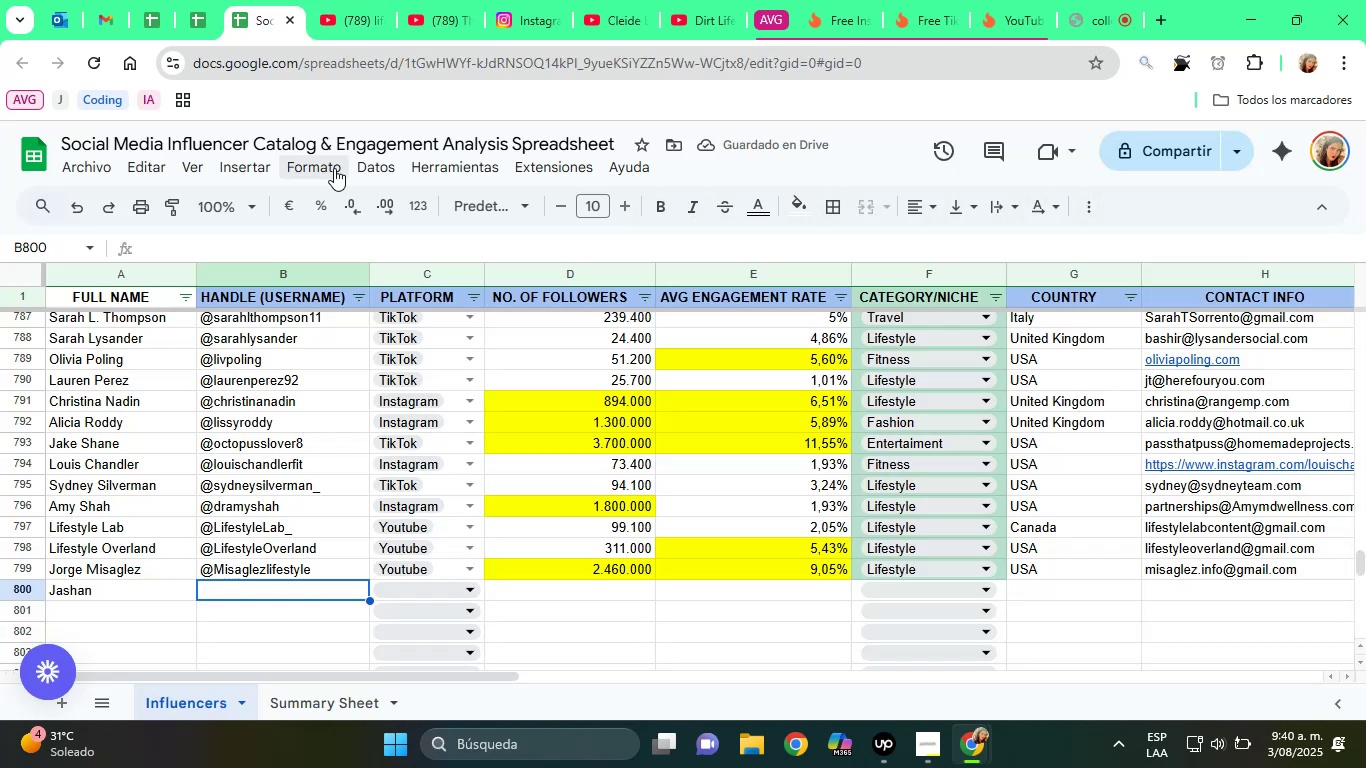 
hold_key(key=ControlLeft, duration=0.66)
 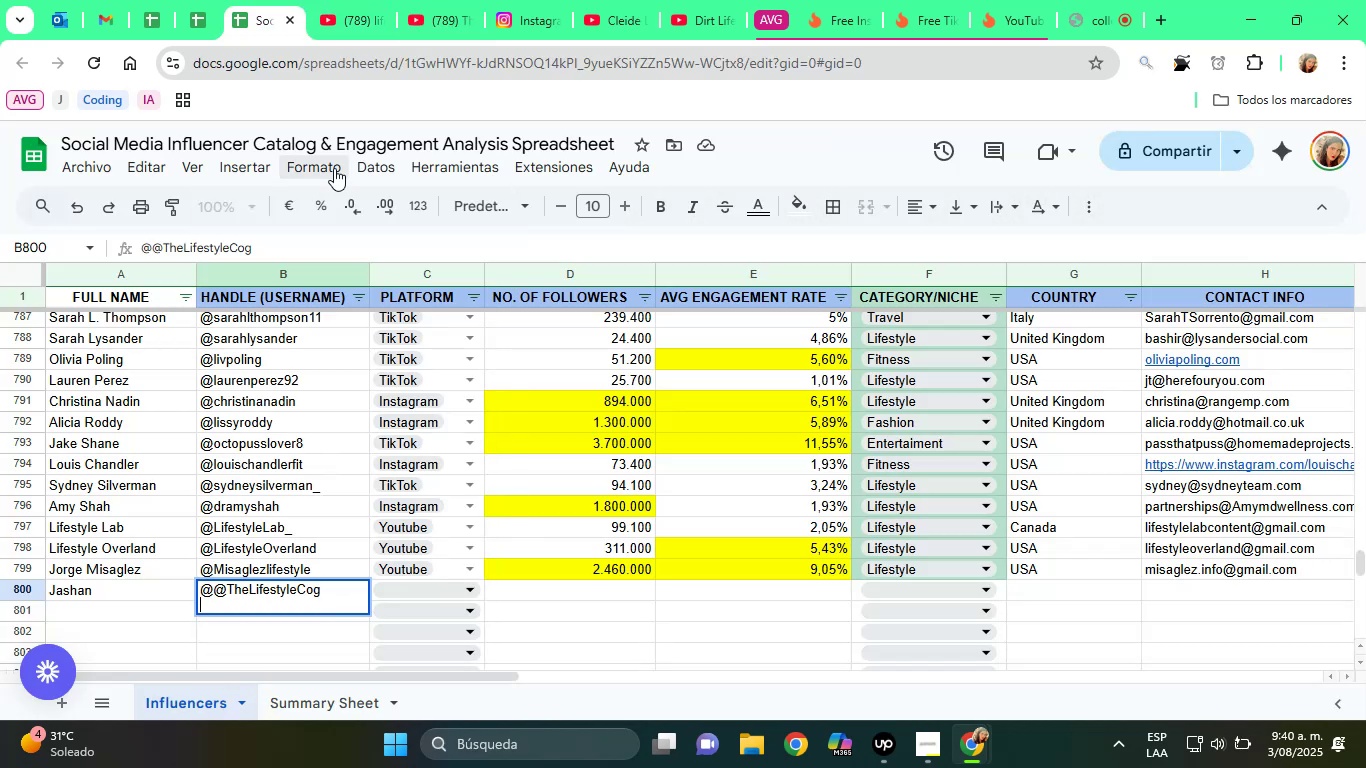 
hold_key(key=AltRight, duration=0.66)
 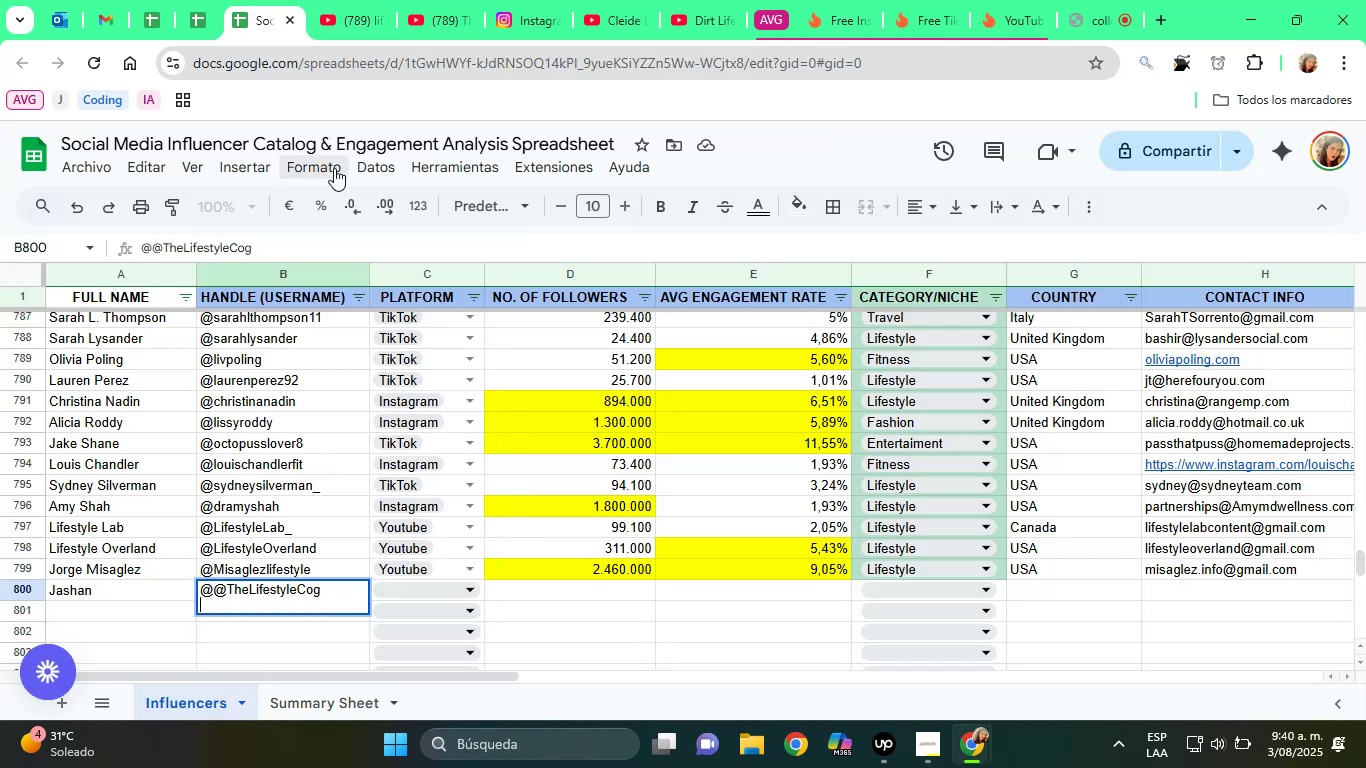 
hold_key(key=Q, duration=0.33)
 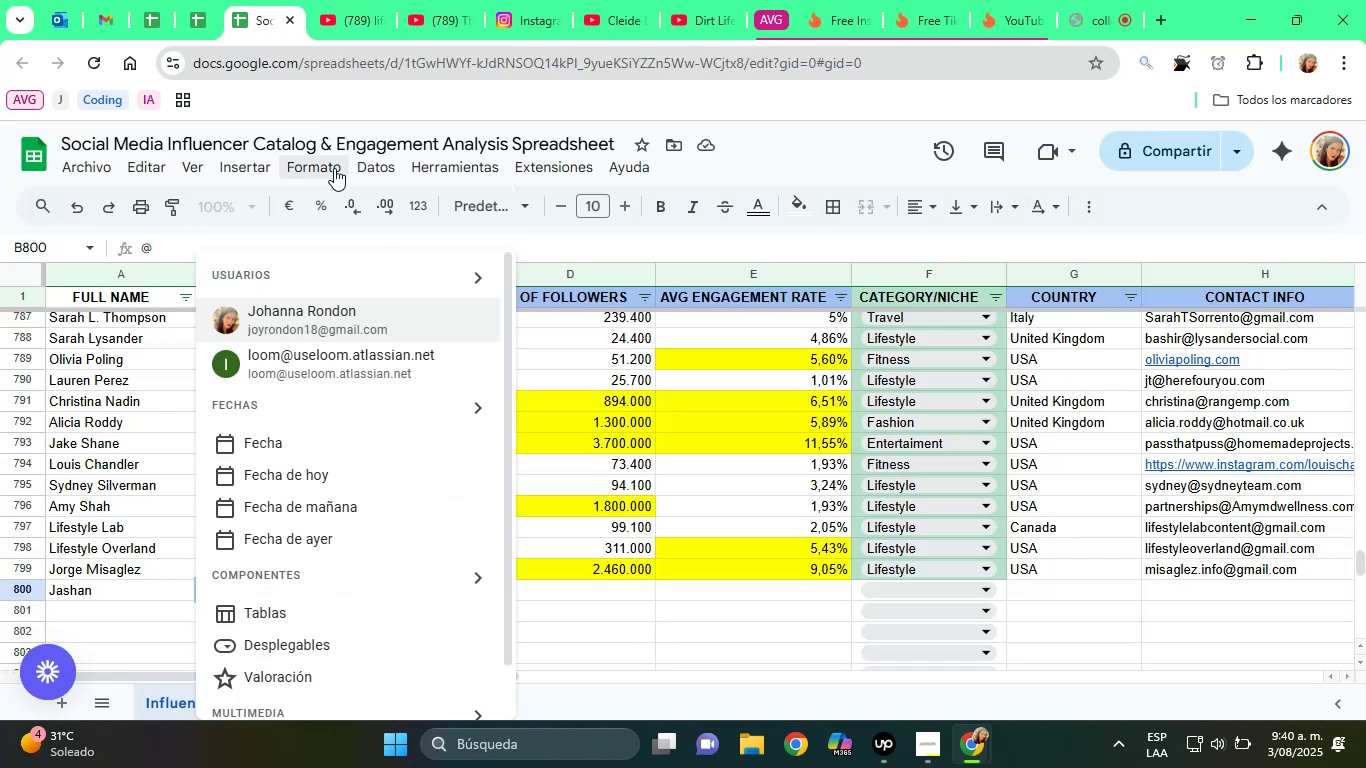 
key(Control+V)
 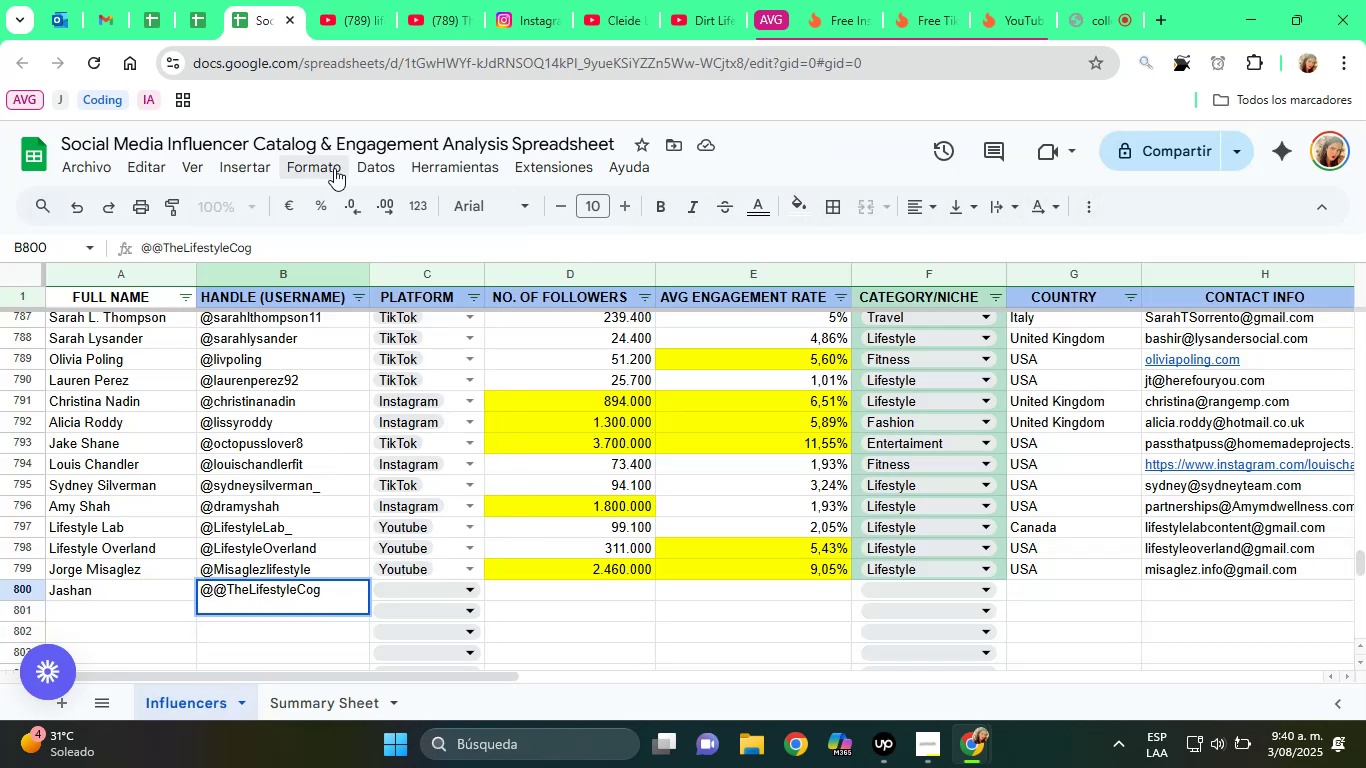 
key(Backspace)
 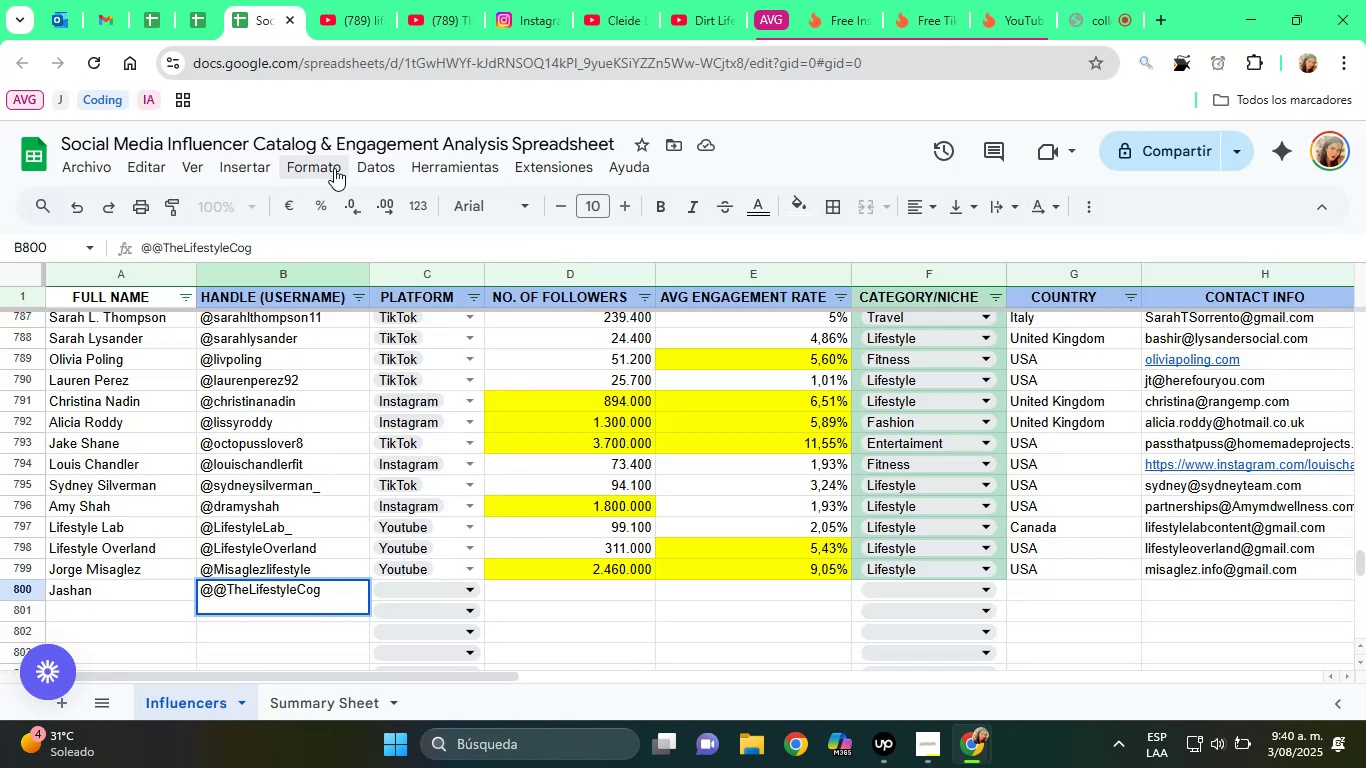 
key(Home)
 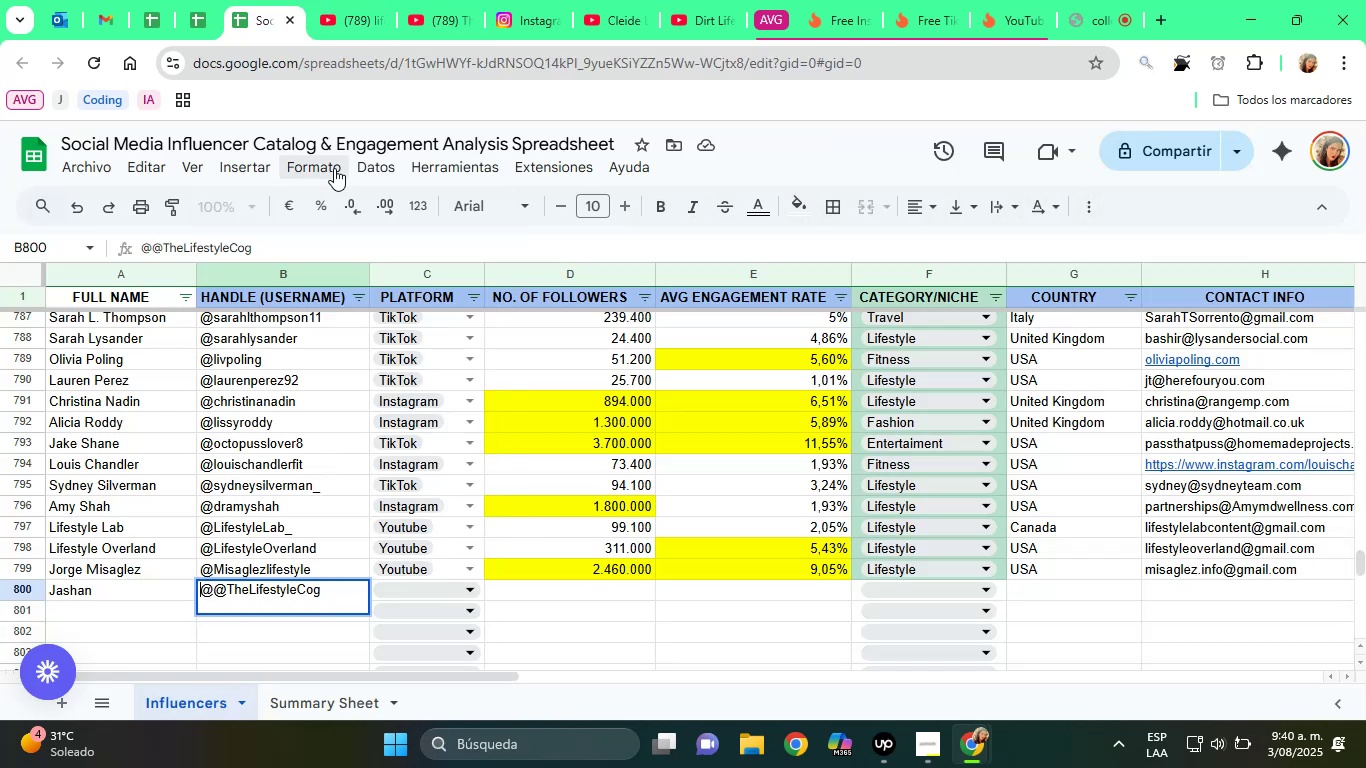 
key(Delete)
 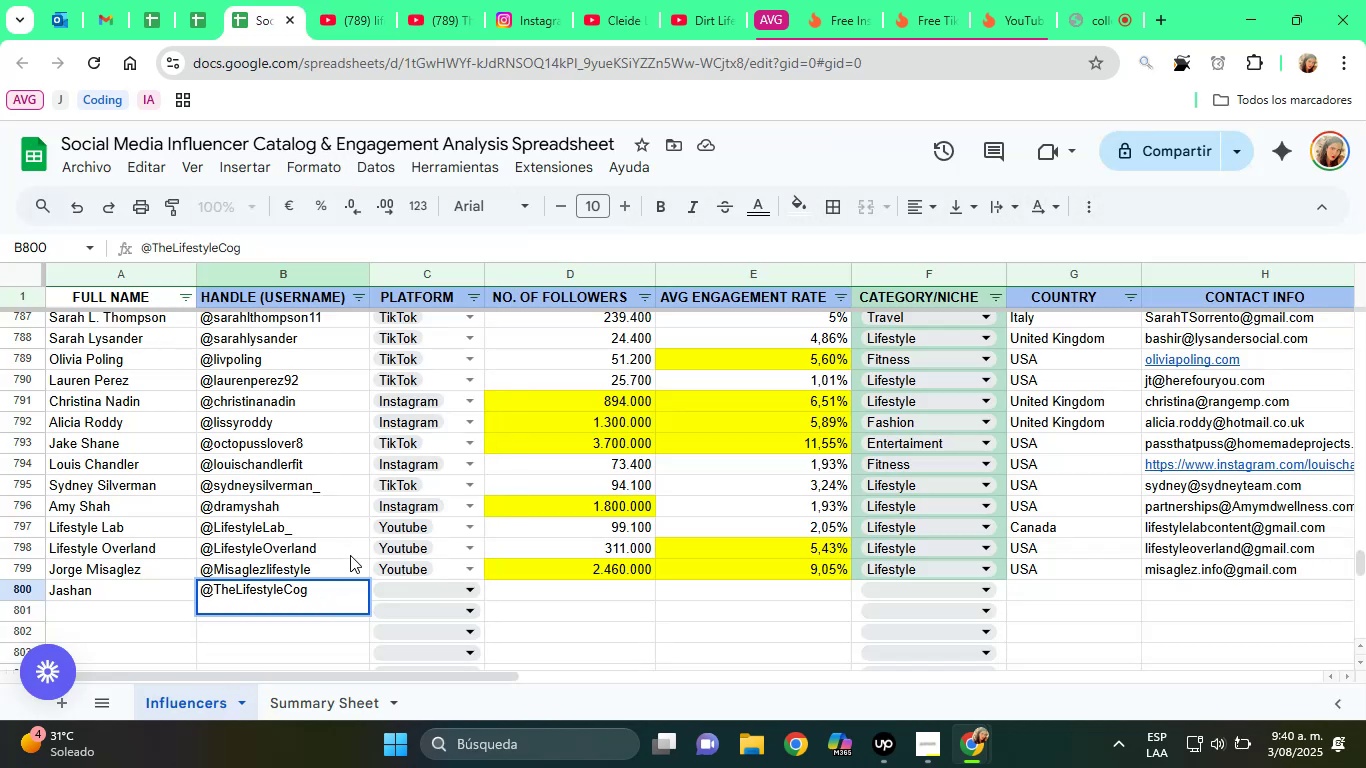 
left_click([412, 586])
 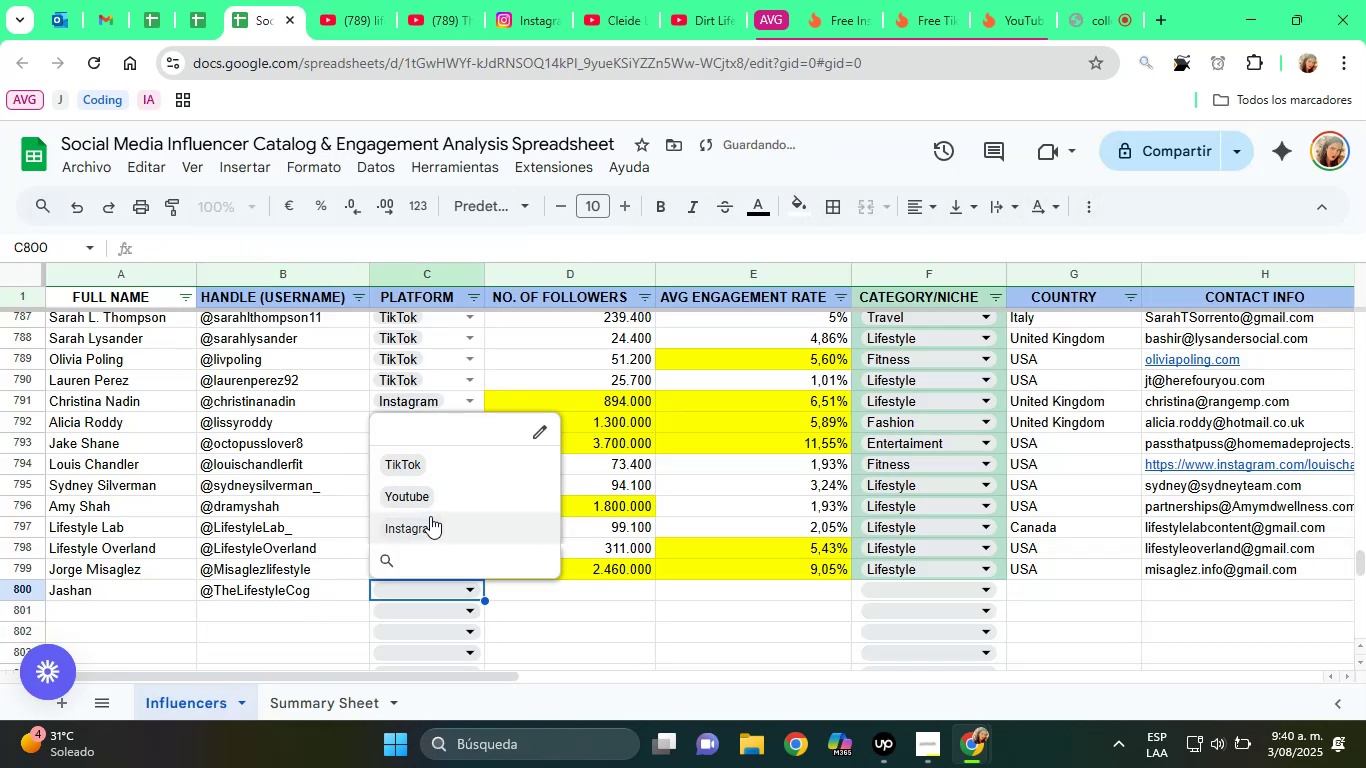 
left_click([421, 492])
 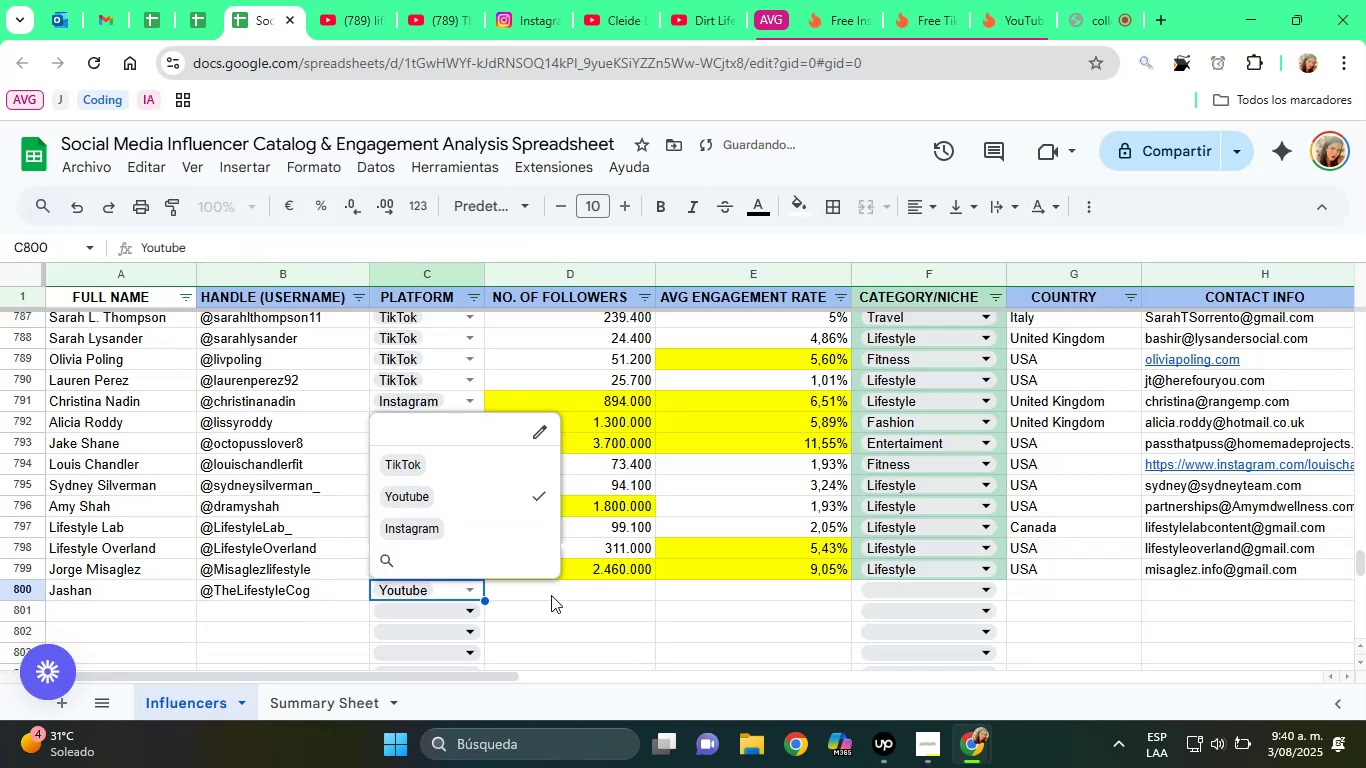 
left_click([548, 592])
 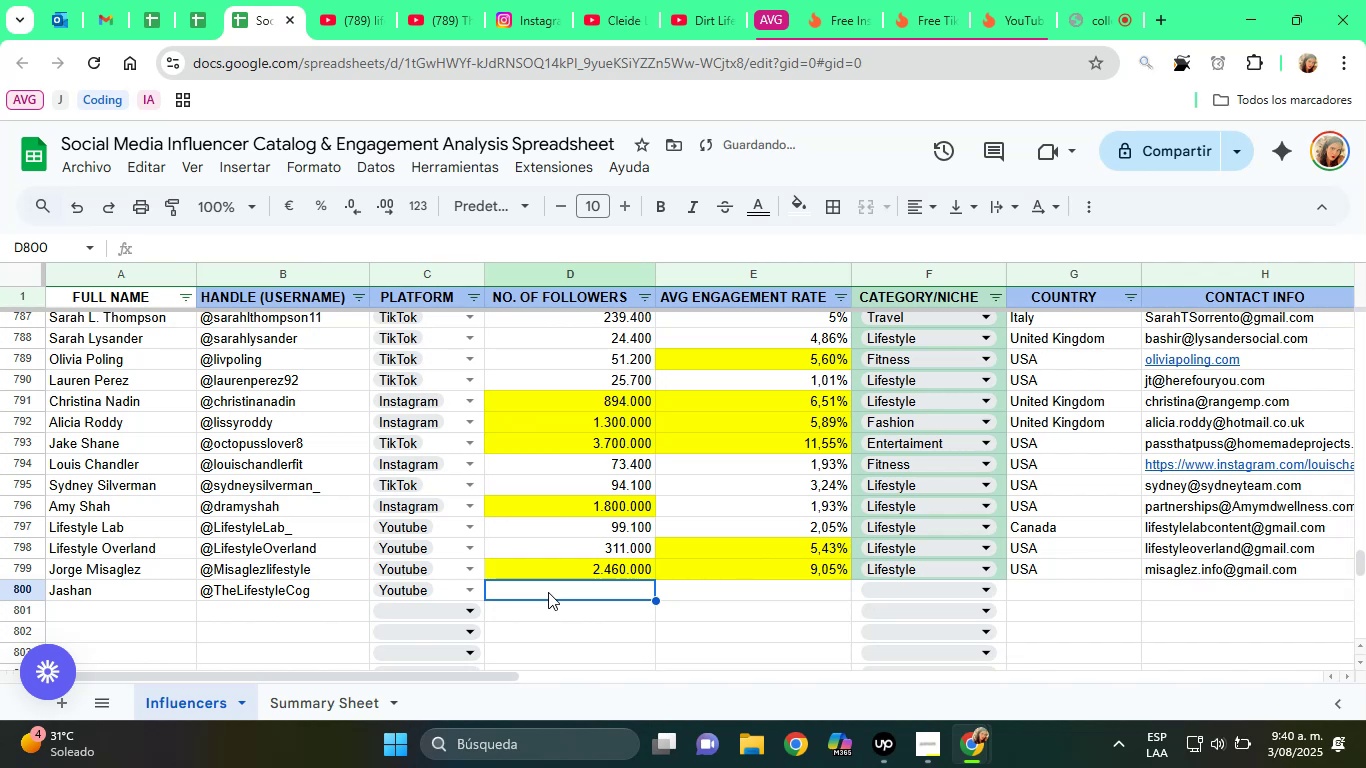 
type(1100000)
key(Tab)
 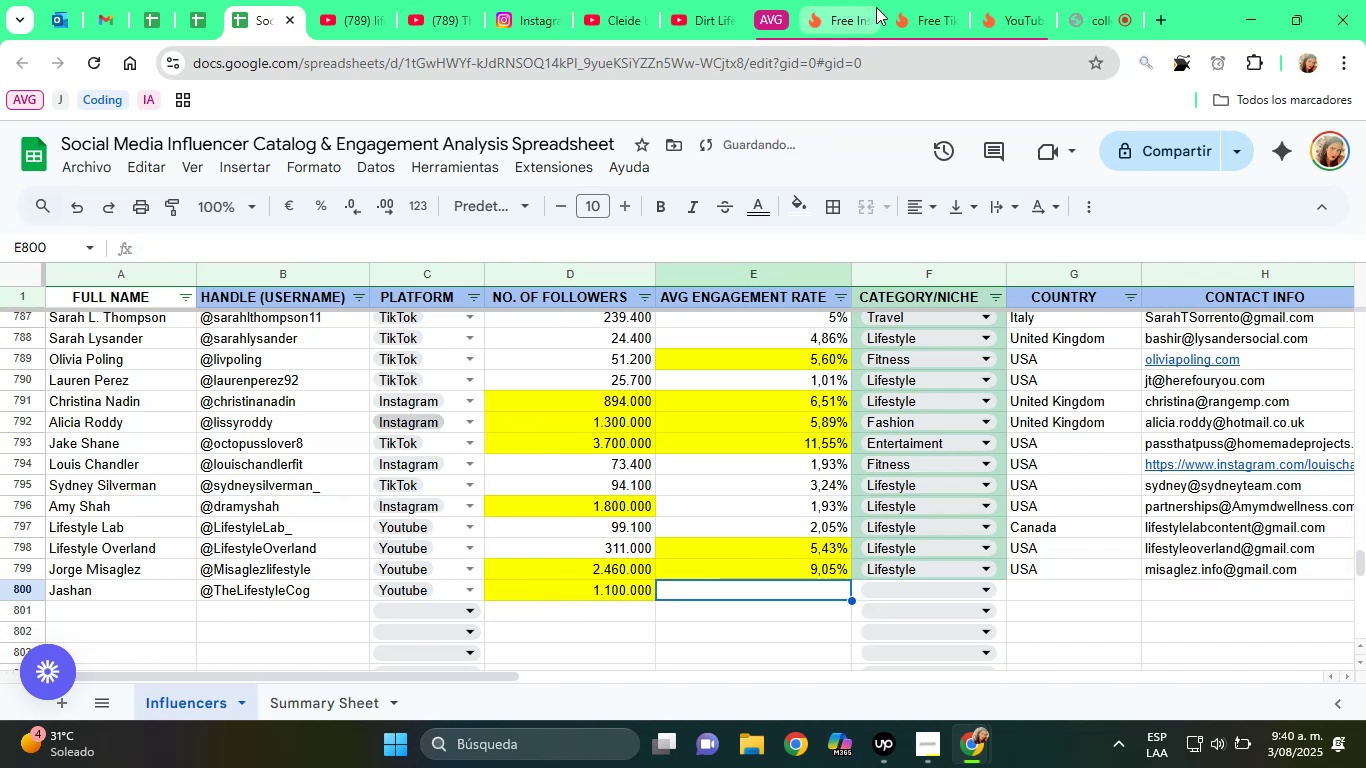 
left_click([940, 0])
 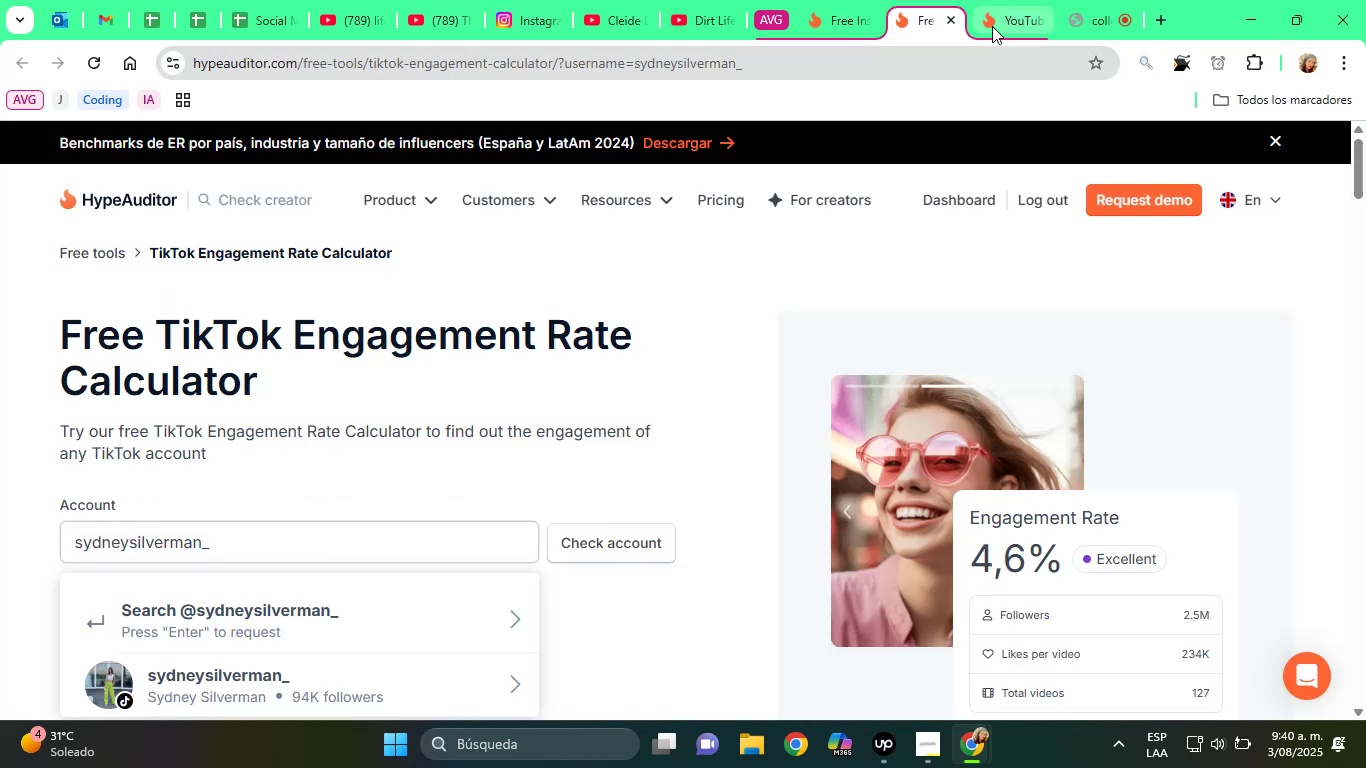 
left_click([994, 20])
 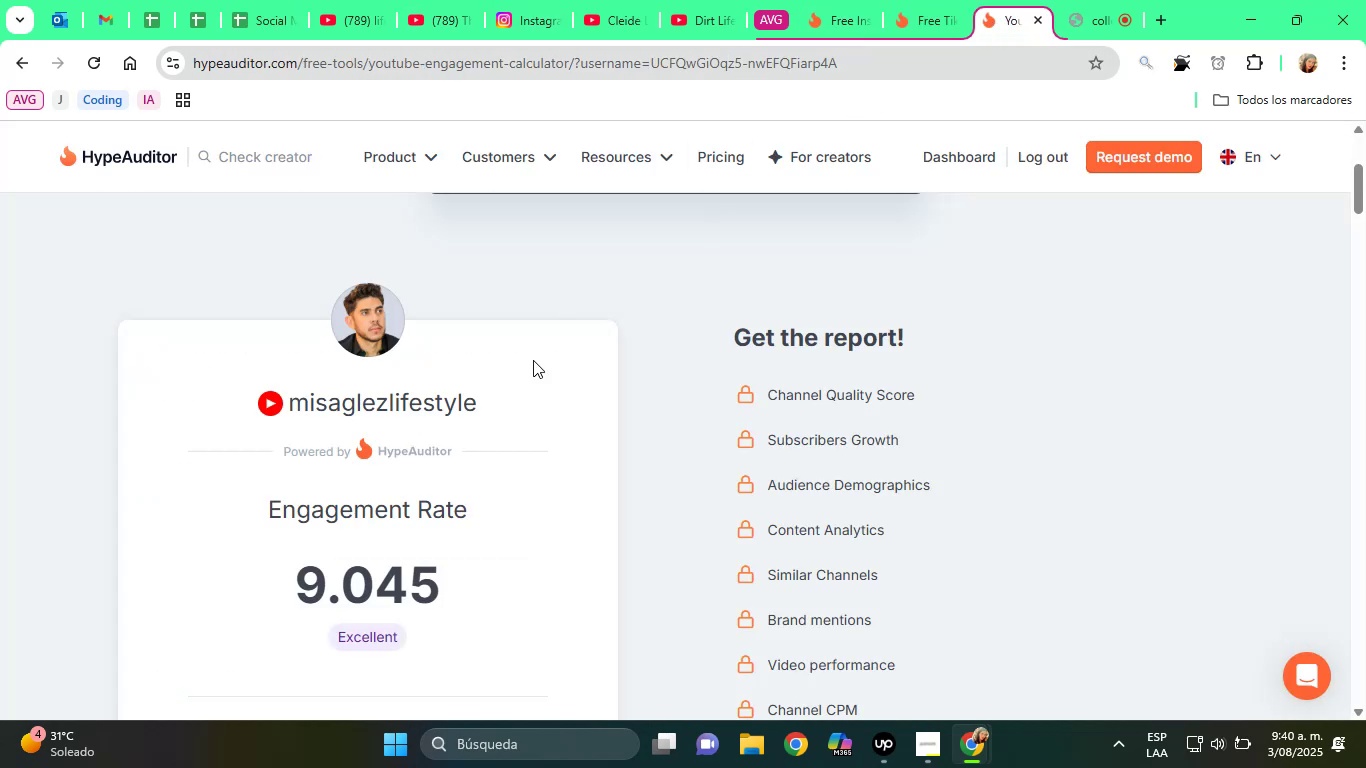 
scroll: coordinate [588, 367], scroll_direction: up, amount: 4.0
 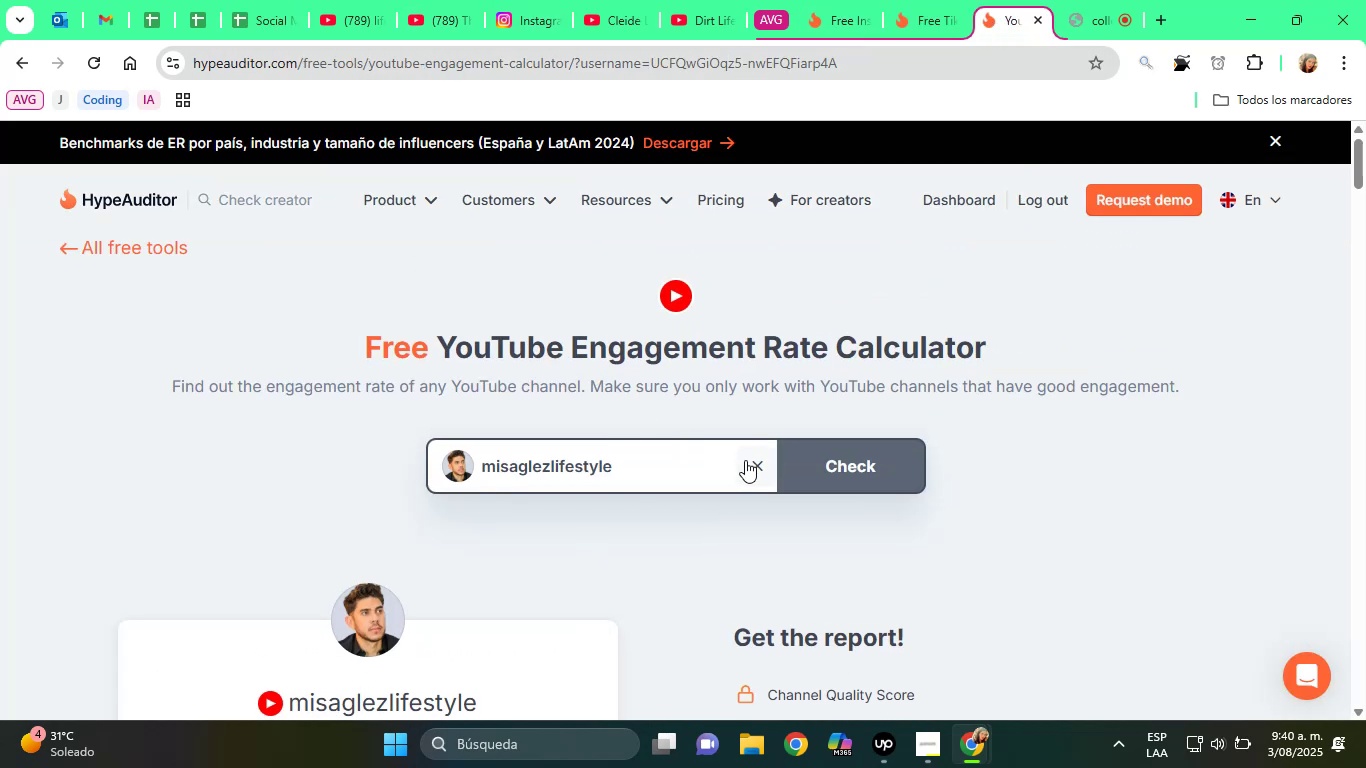 
left_click([746, 460])
 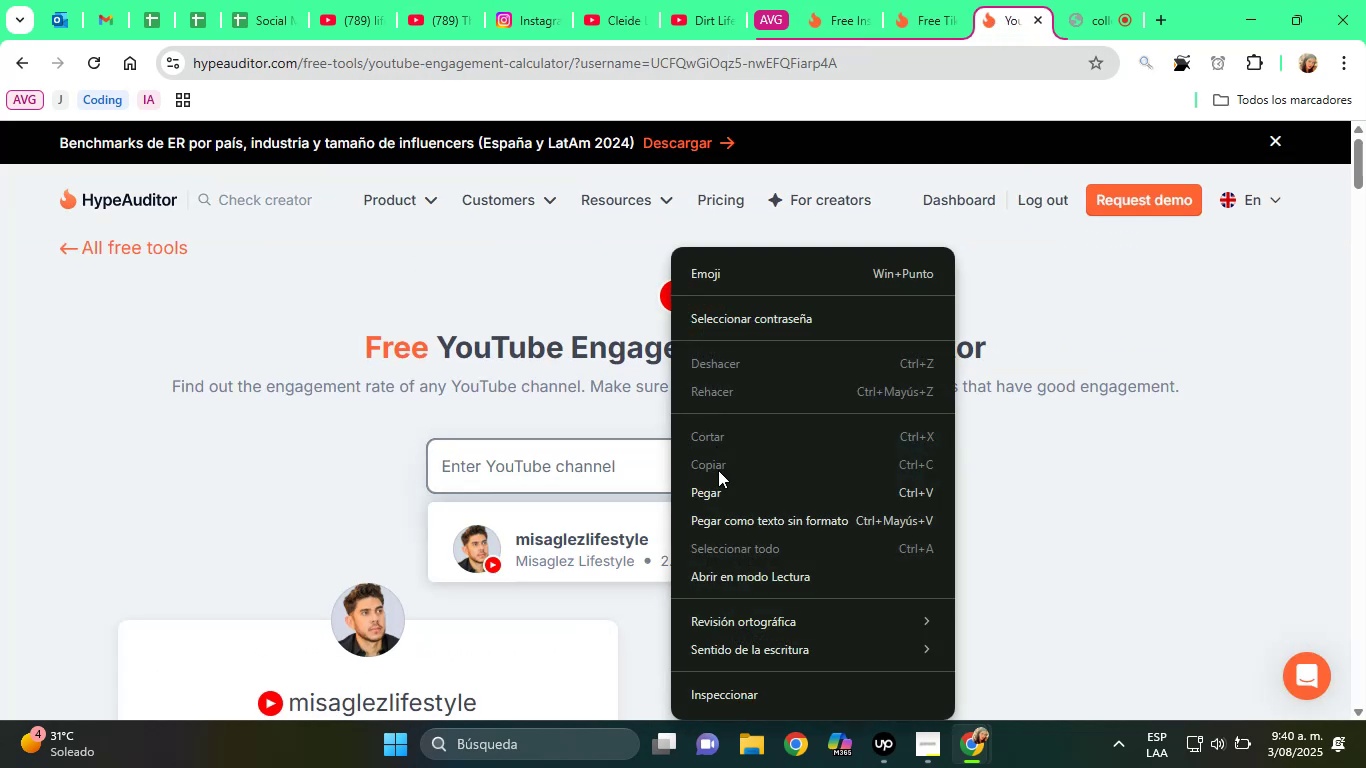 
left_click([720, 480])
 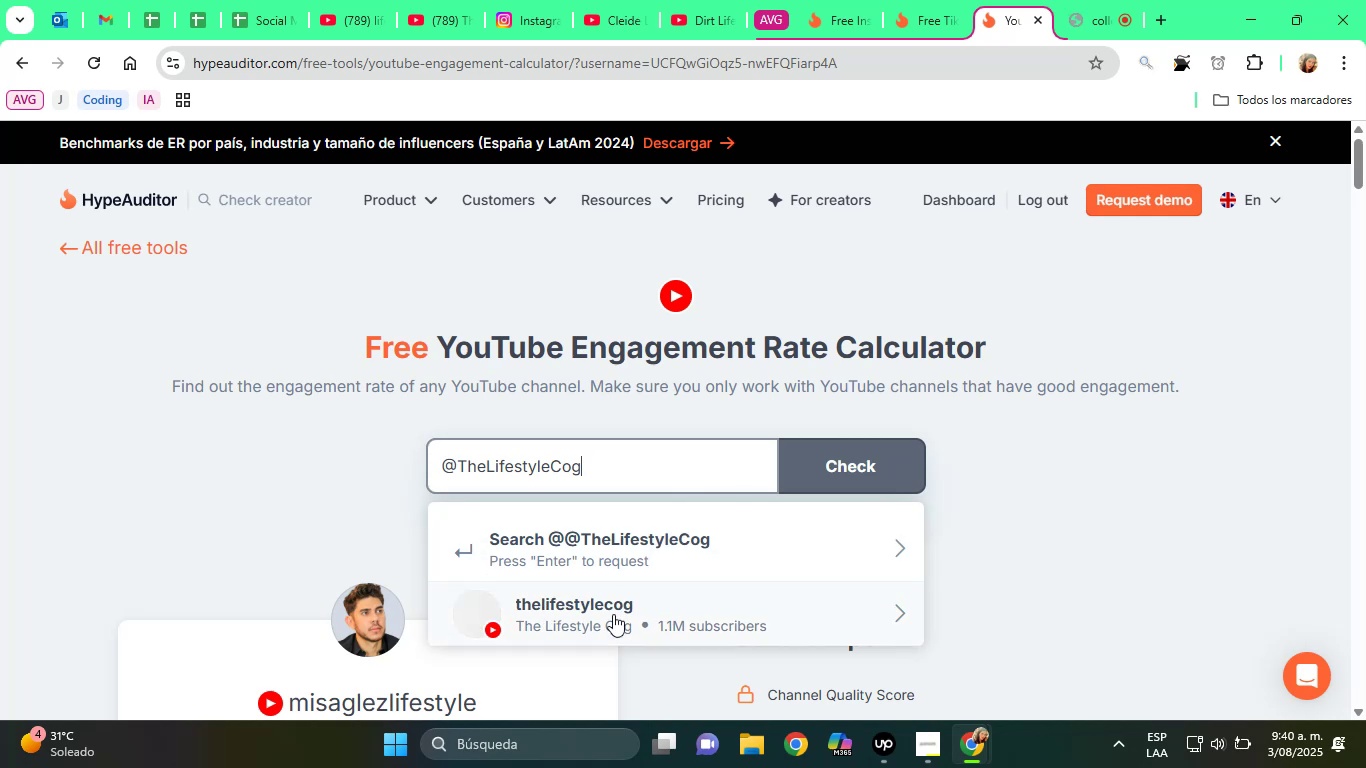 
left_click([573, 622])
 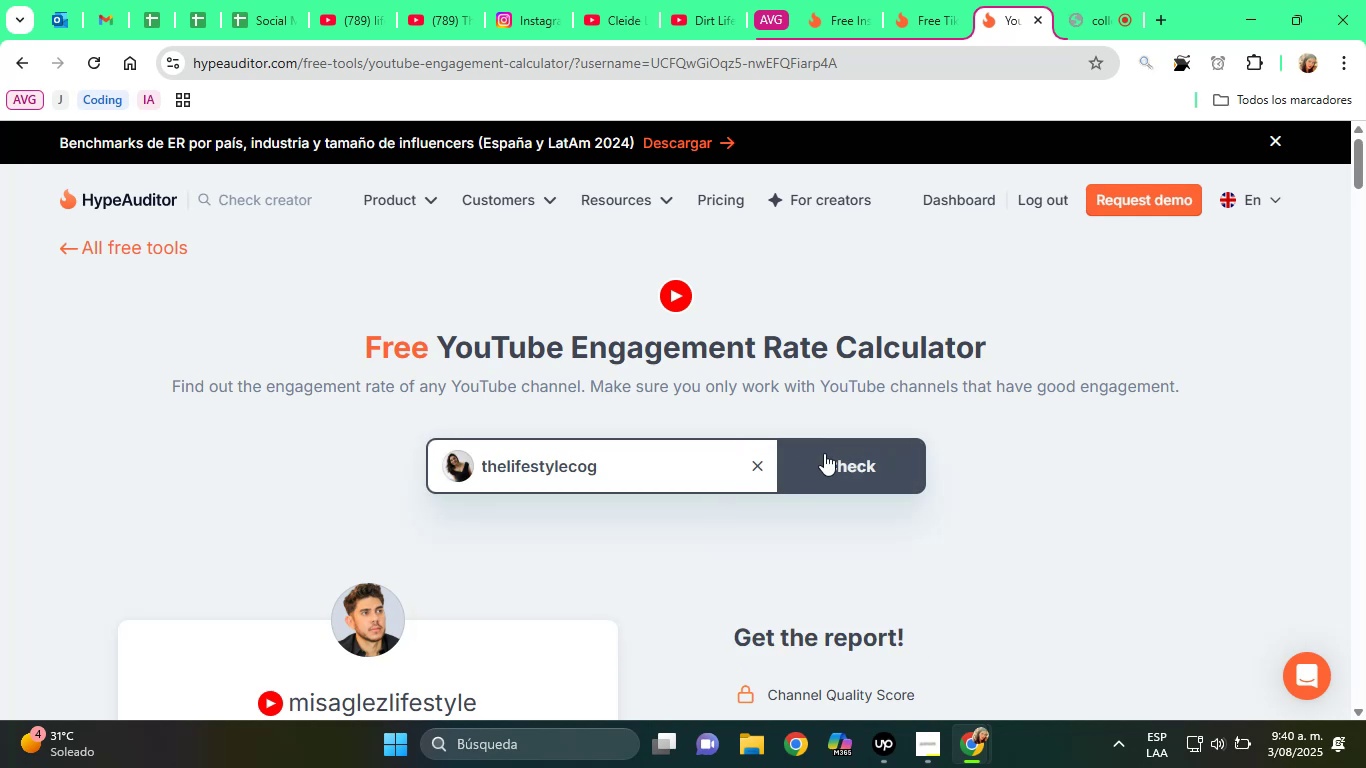 
left_click([824, 453])
 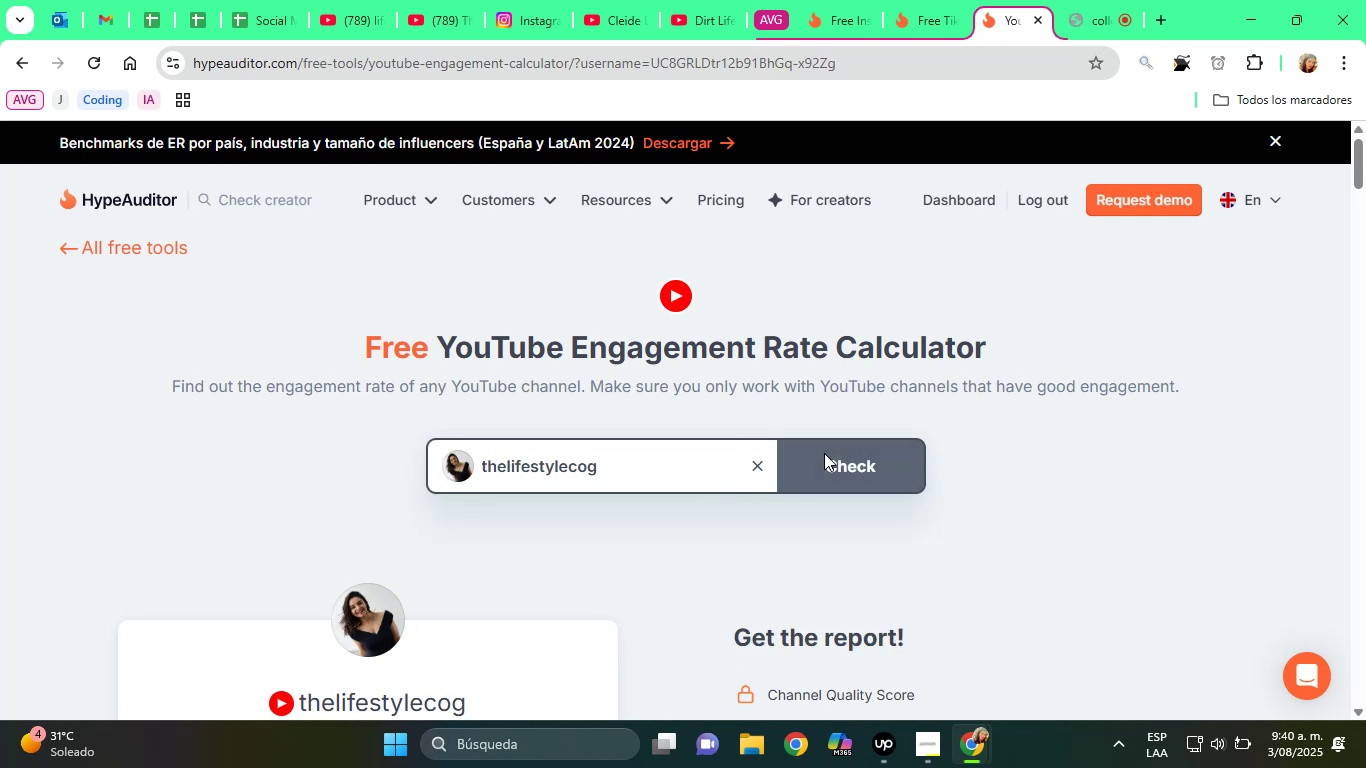 
wait(6.37)
 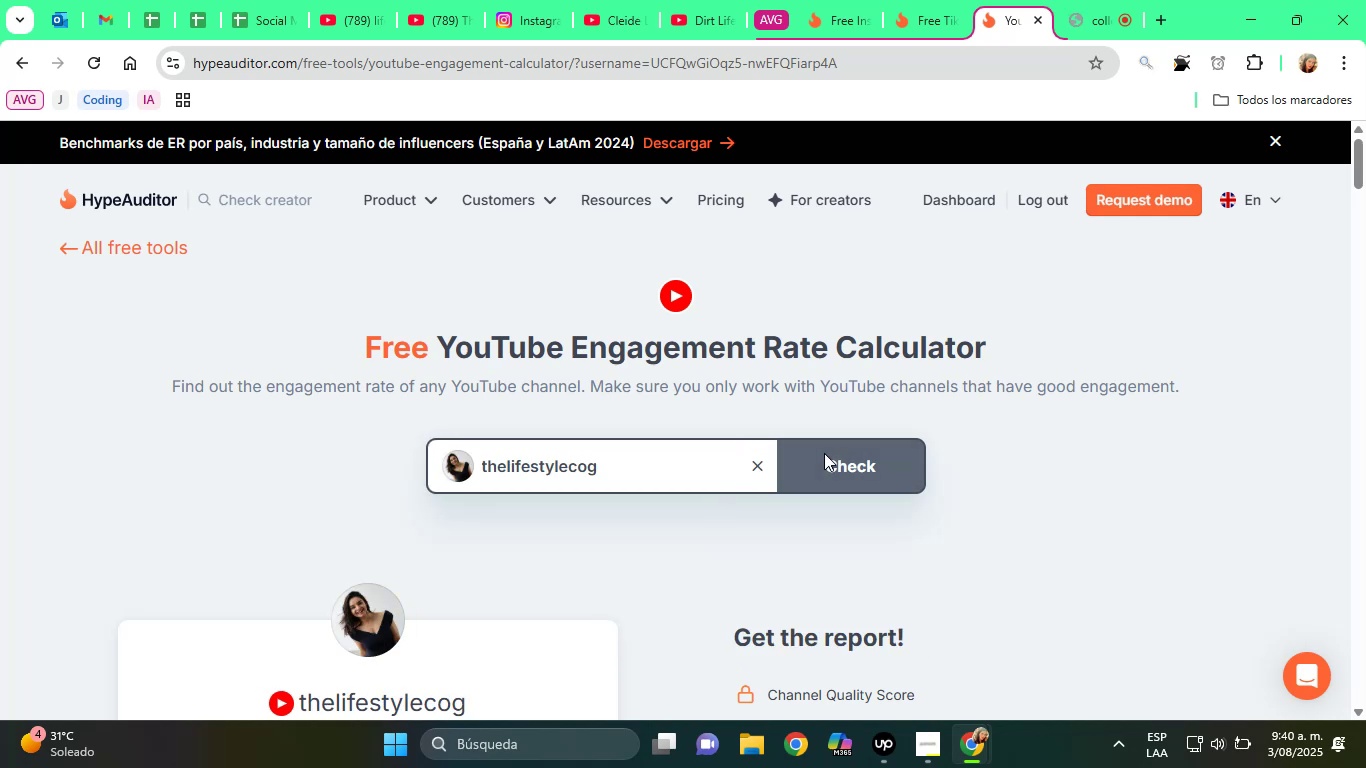 
scroll: coordinate [770, 592], scroll_direction: down, amount: 5.0
 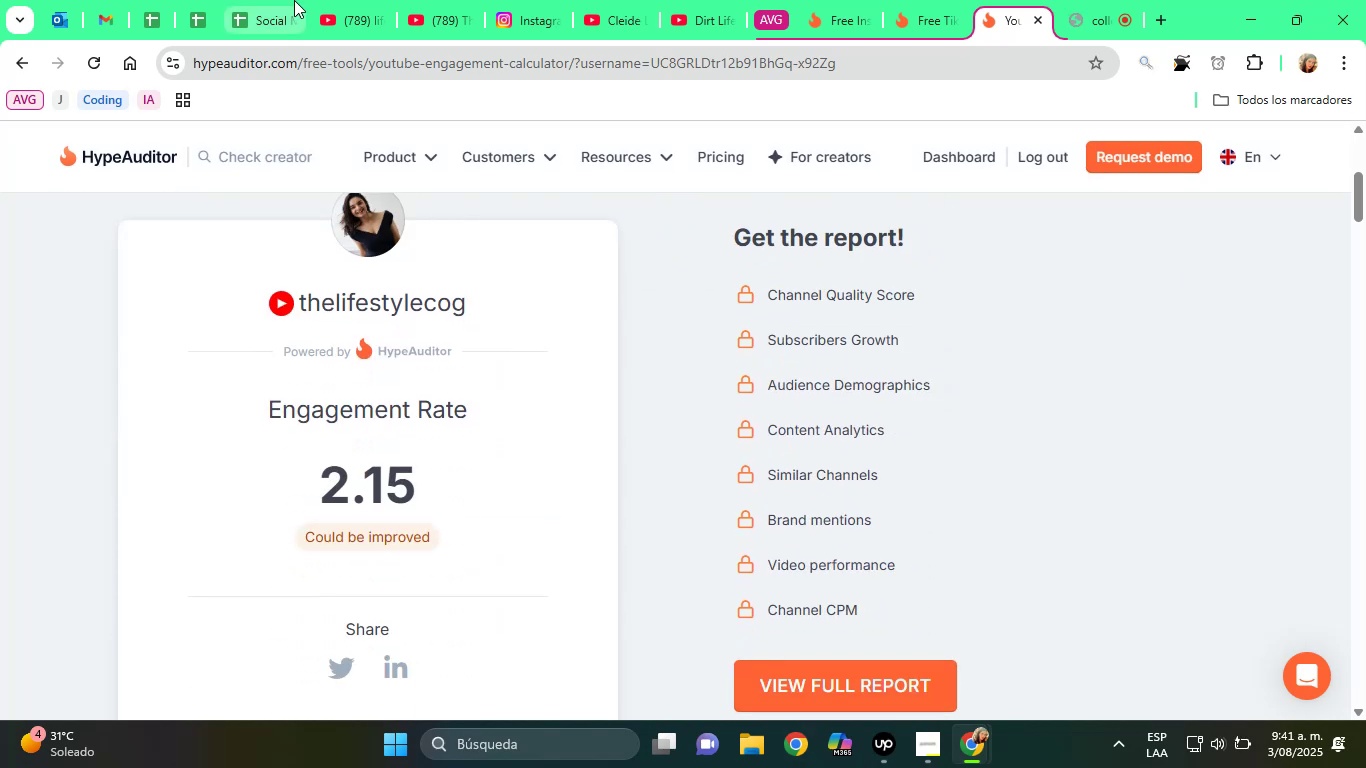 
left_click([270, 0])
 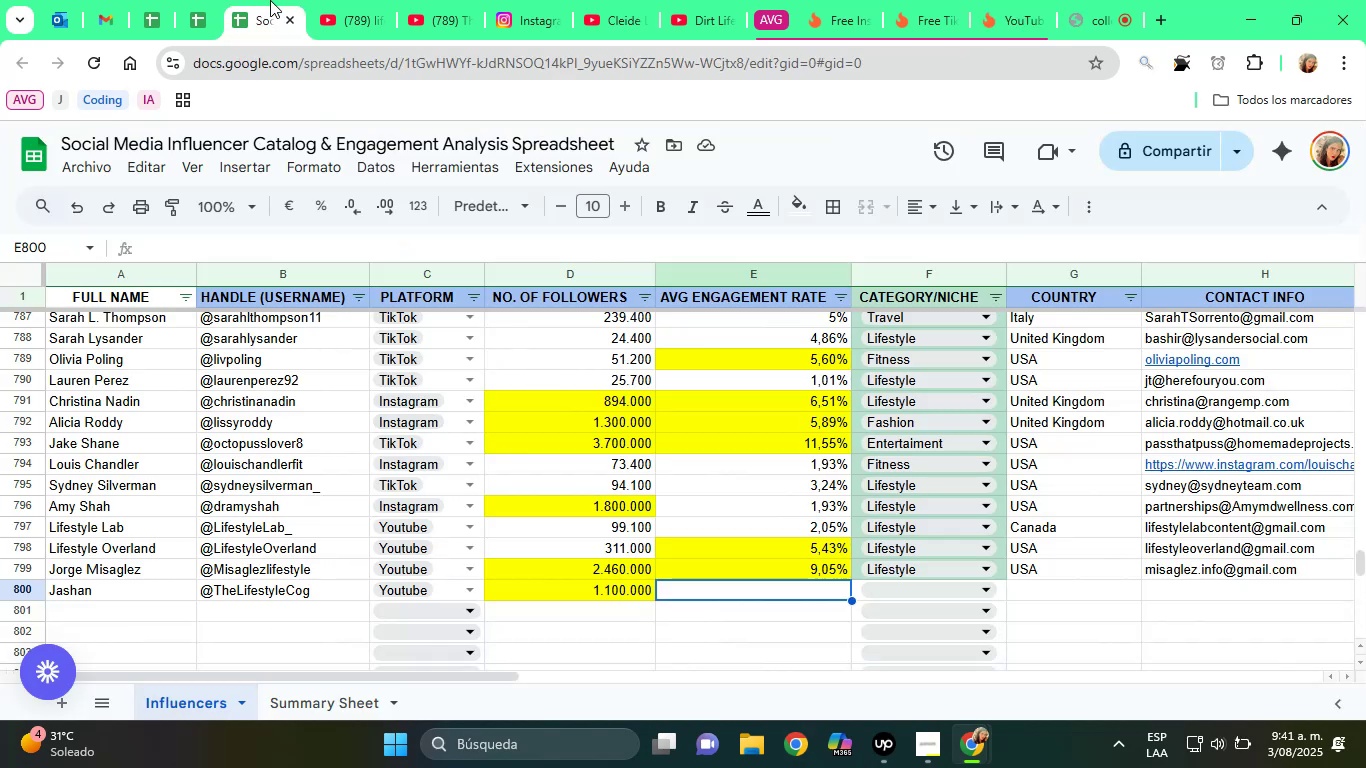 
type(2,15%)
 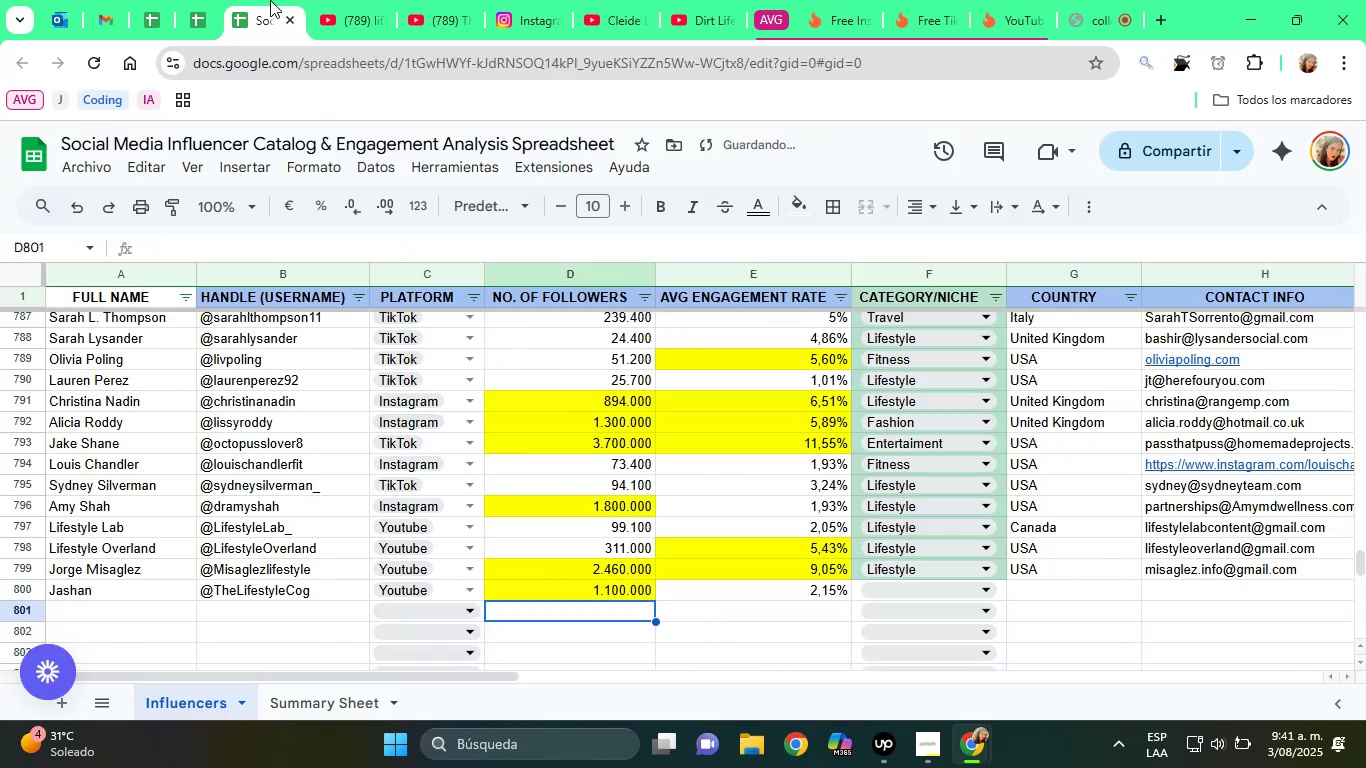 
 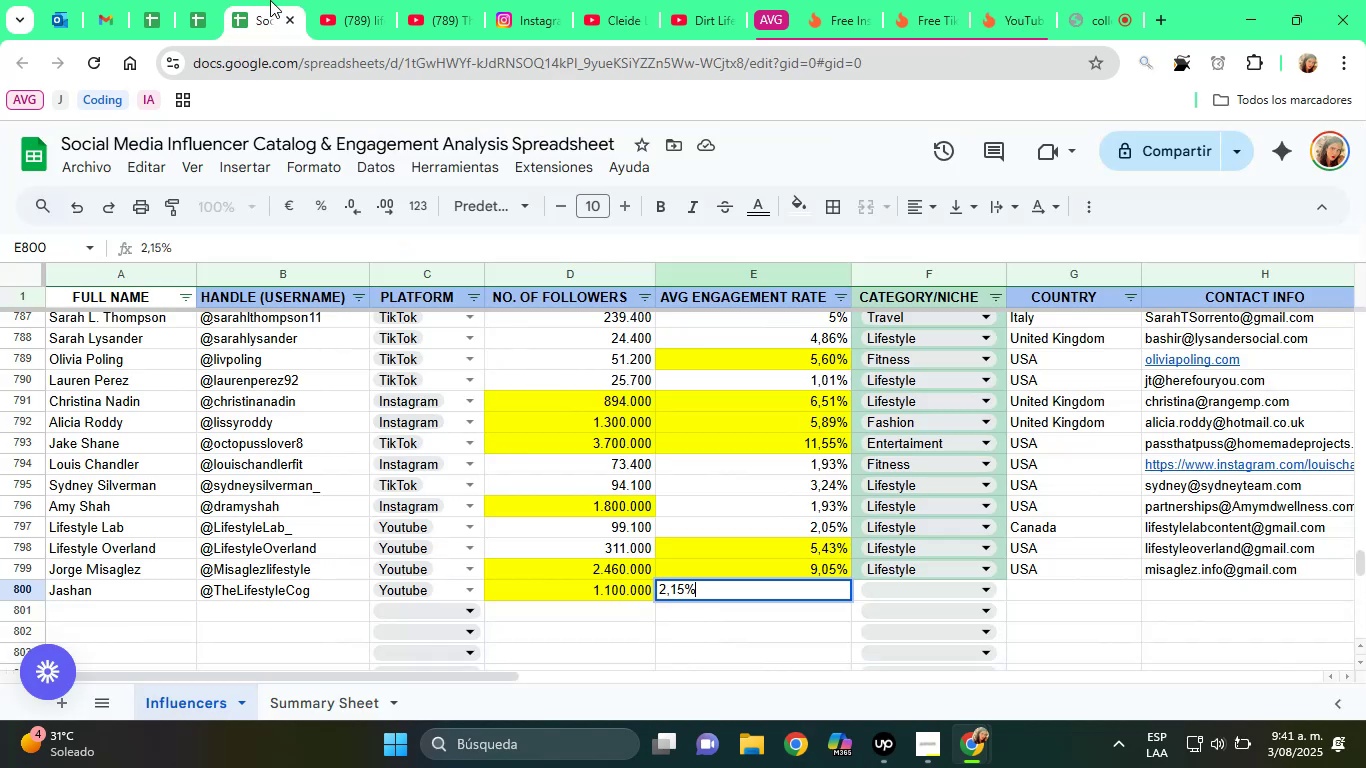 
key(Enter)
 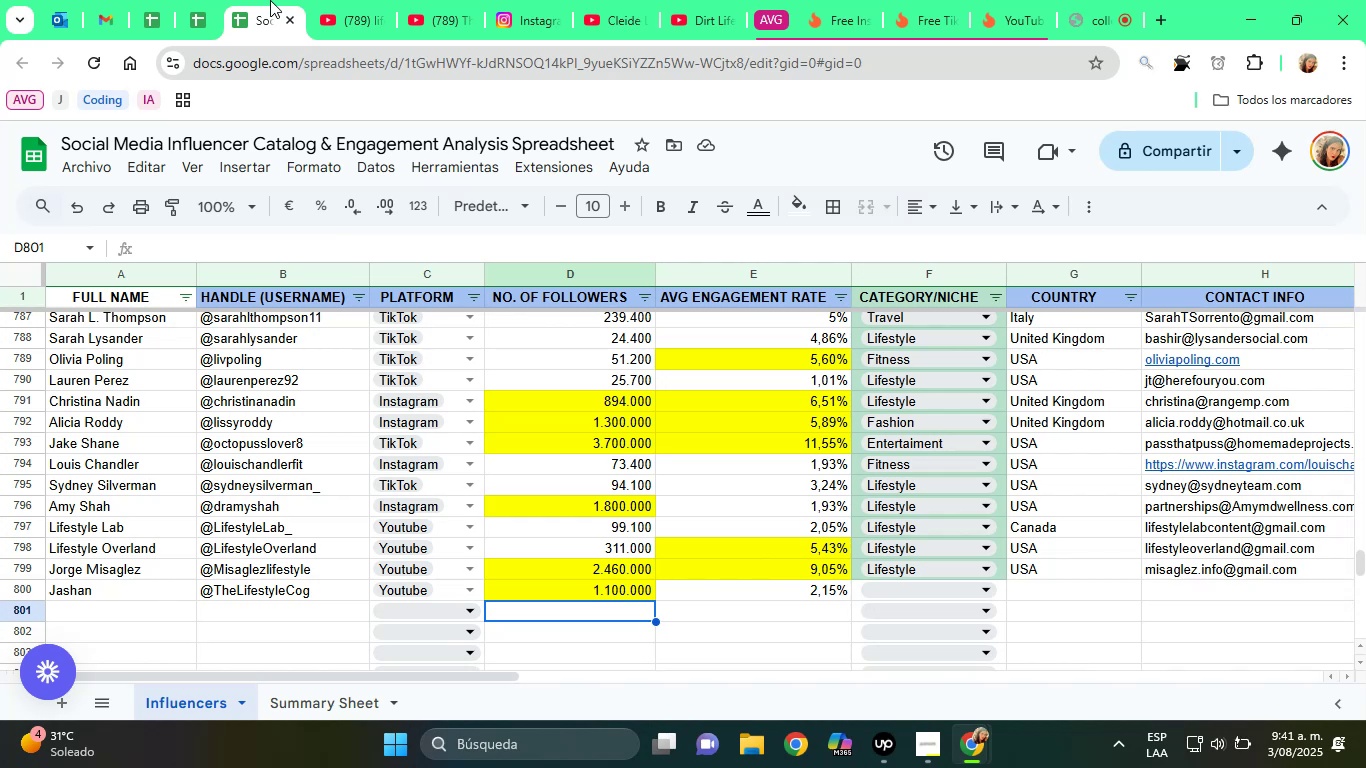 
wait(41.89)
 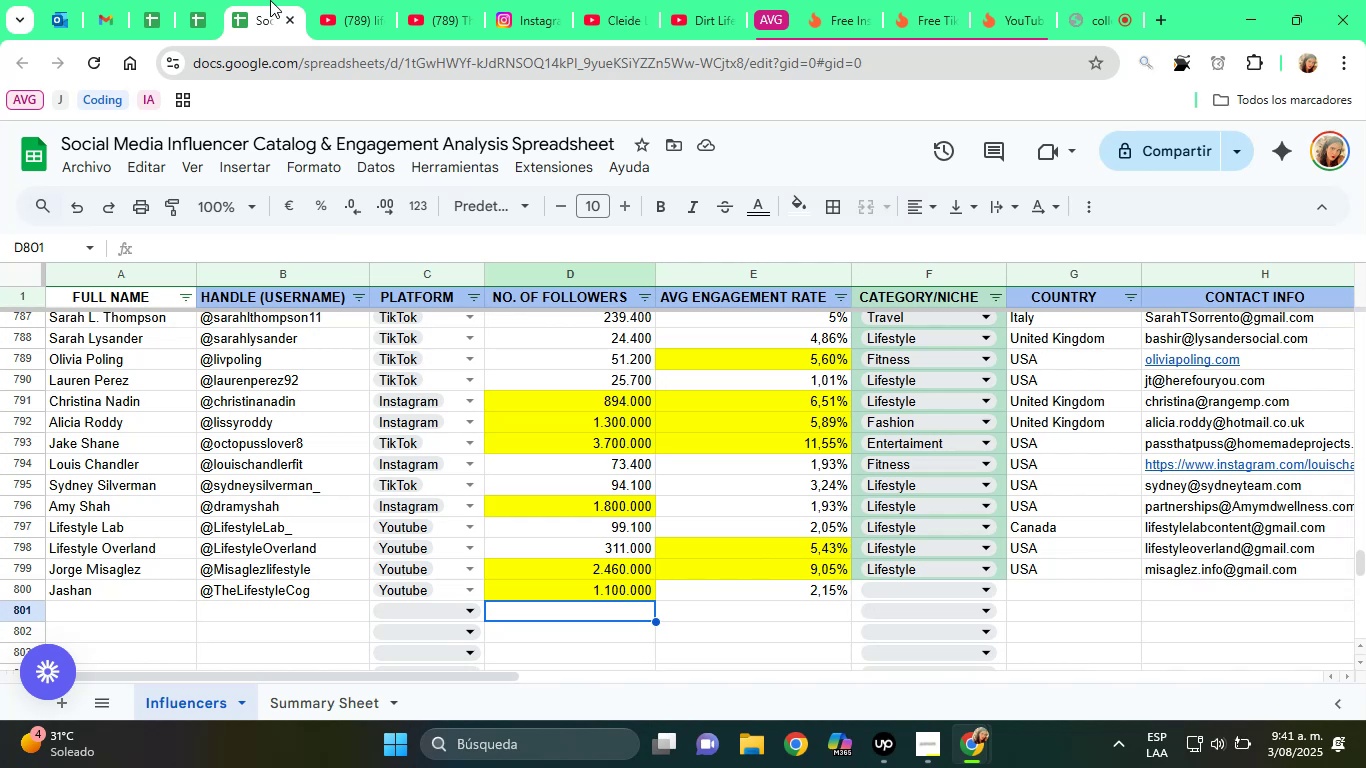 
key(ArrowUp)
 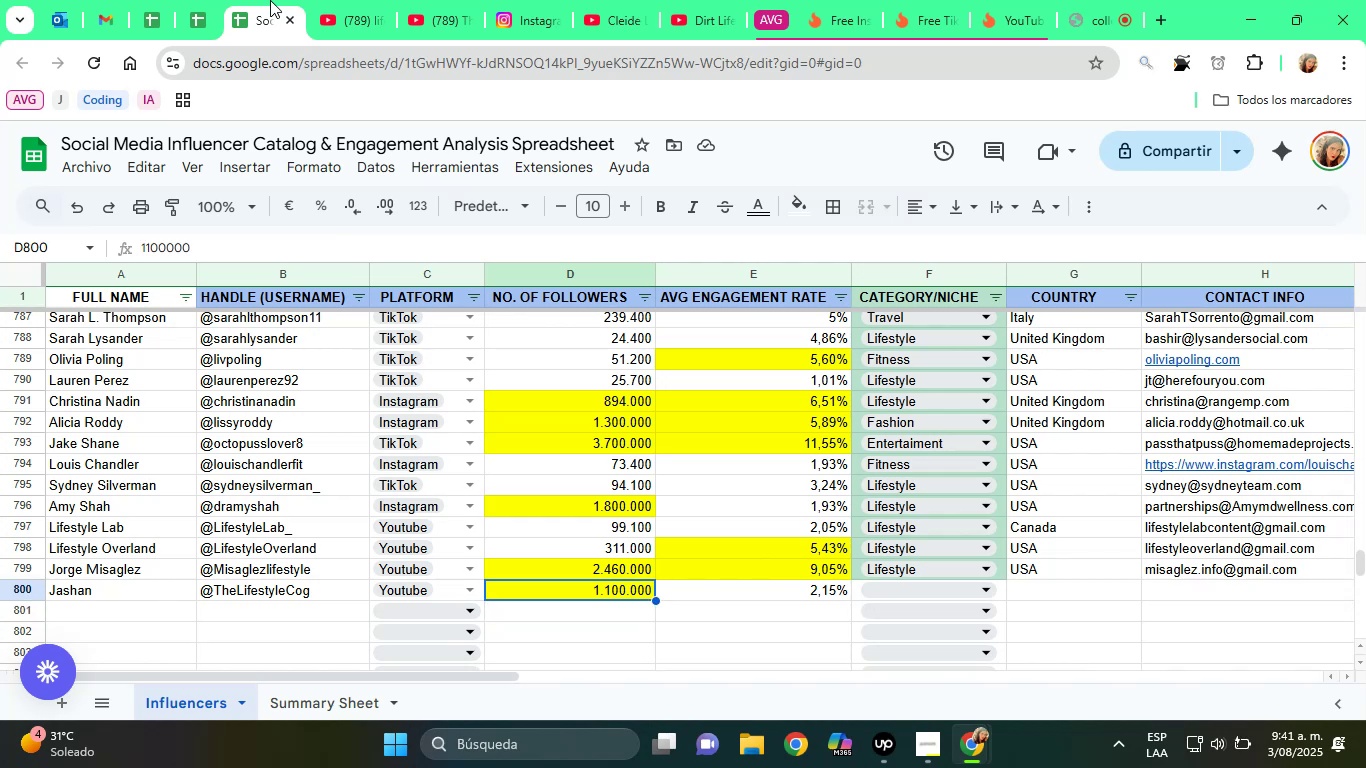 
key(ArrowRight)
 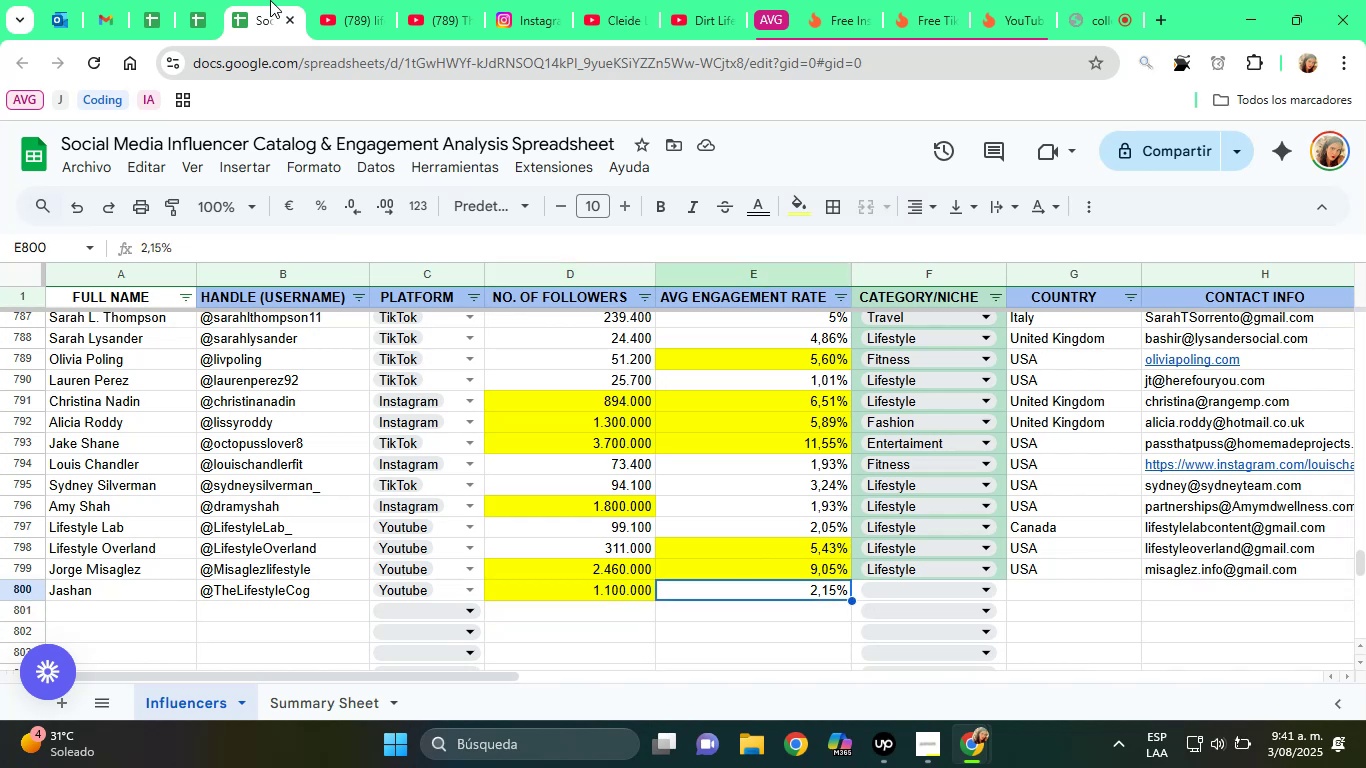 
key(ArrowRight)
 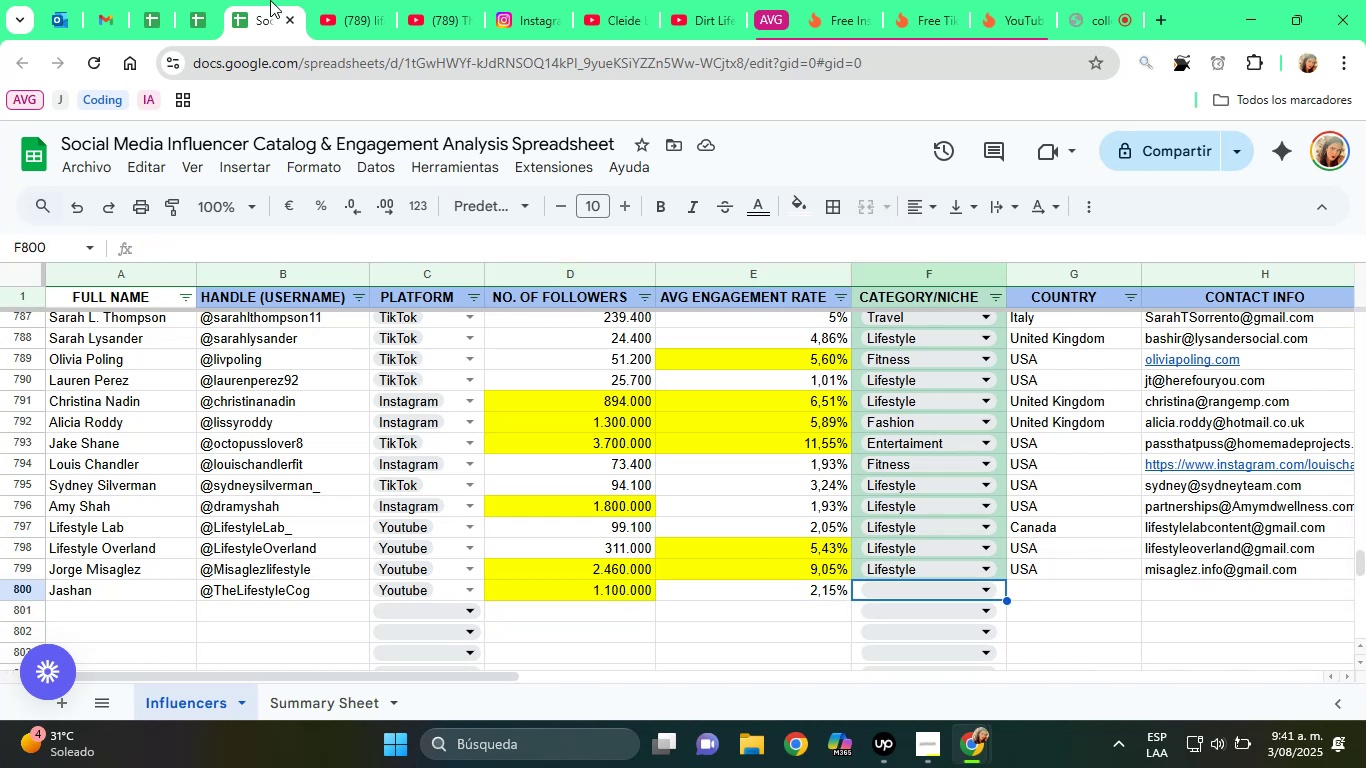 
key(ArrowRight)
 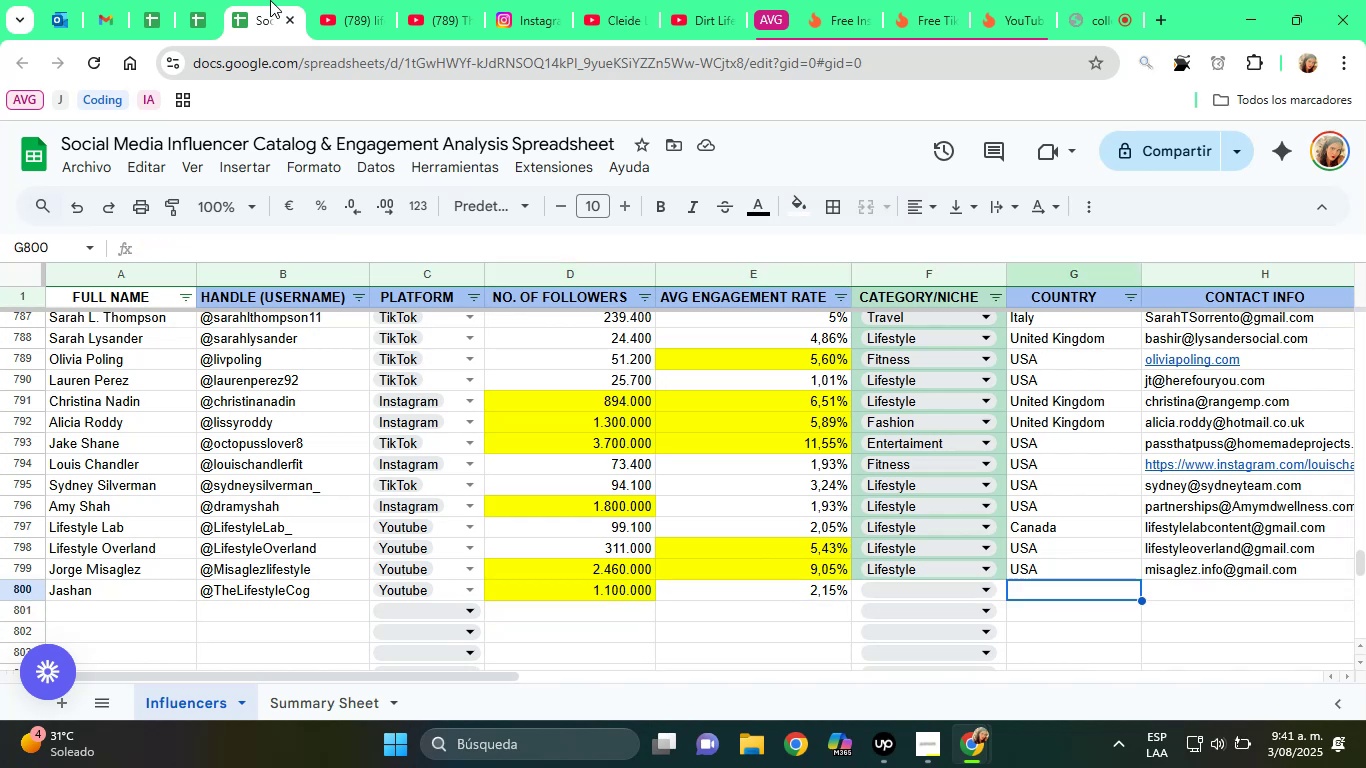 
key(ArrowLeft)
 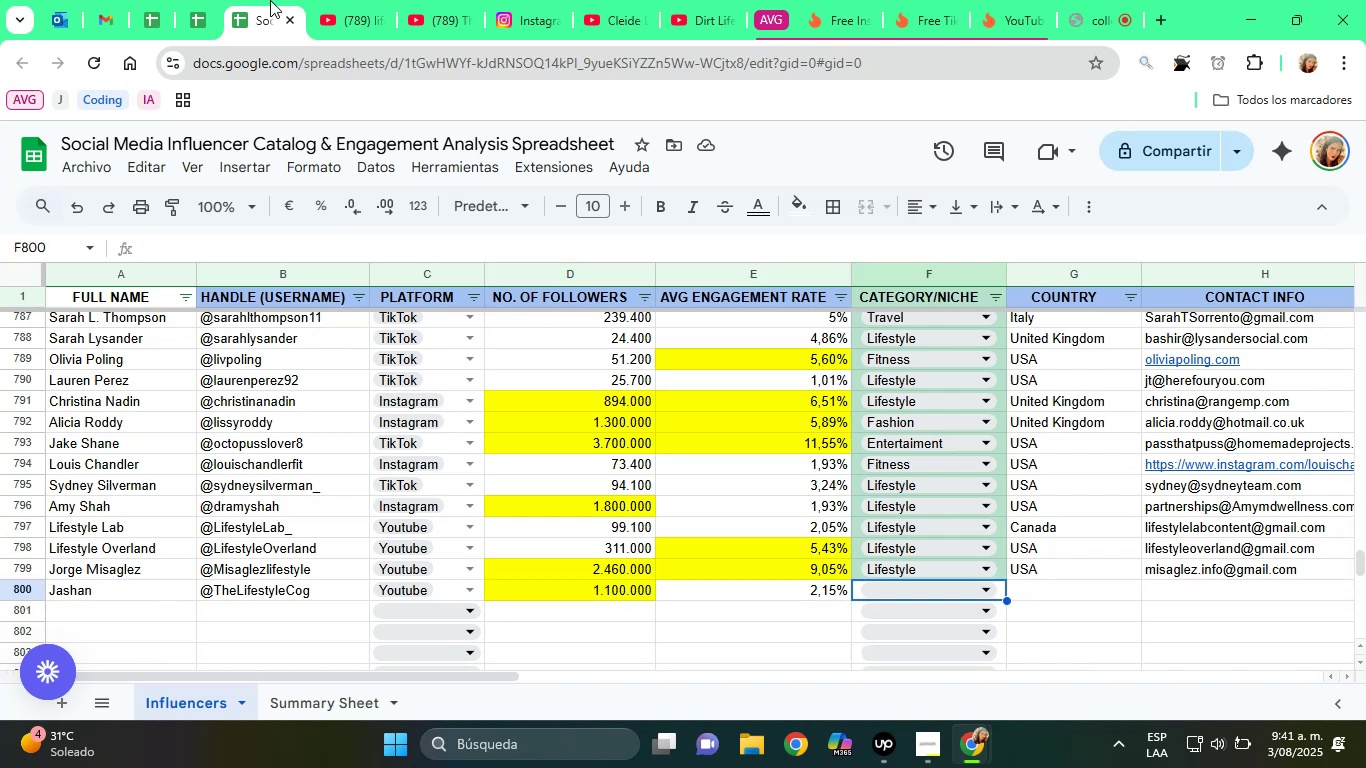 
key(L)
 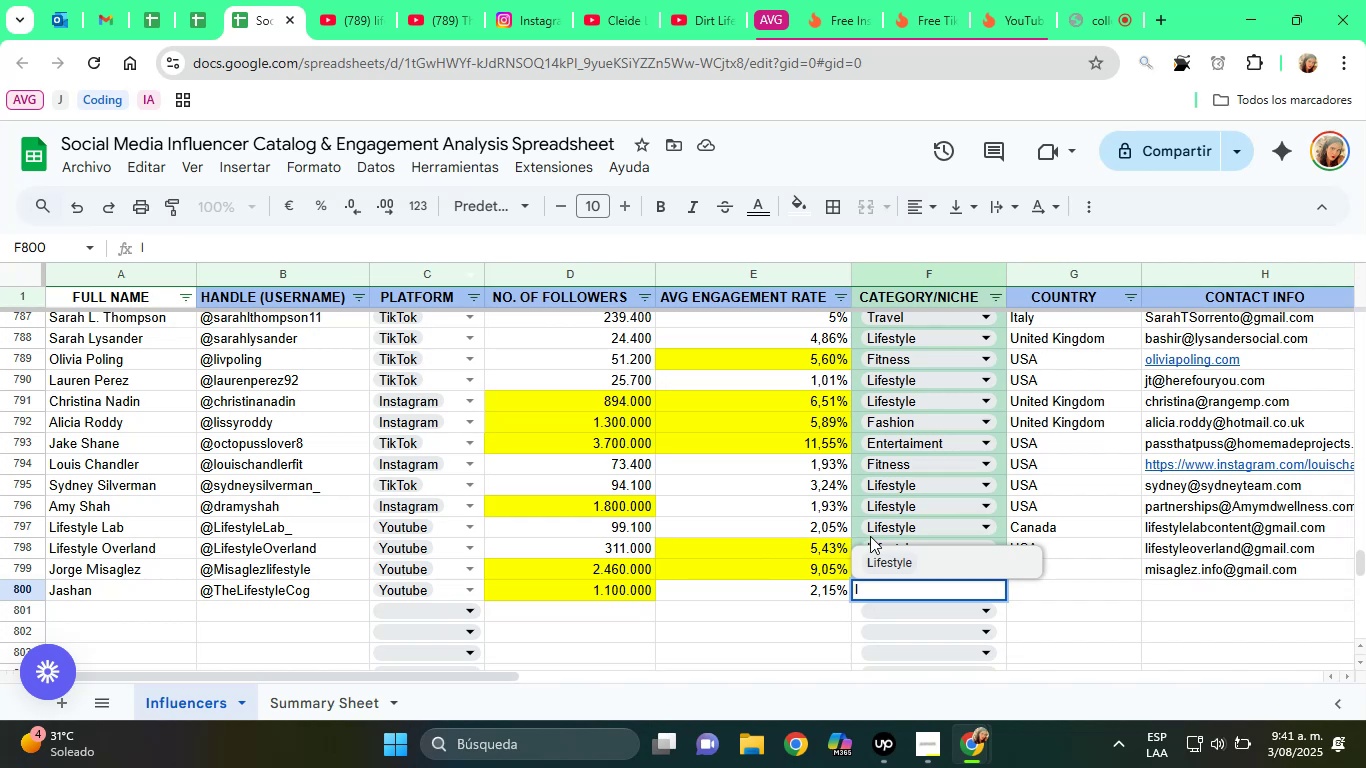 
left_click([897, 560])
 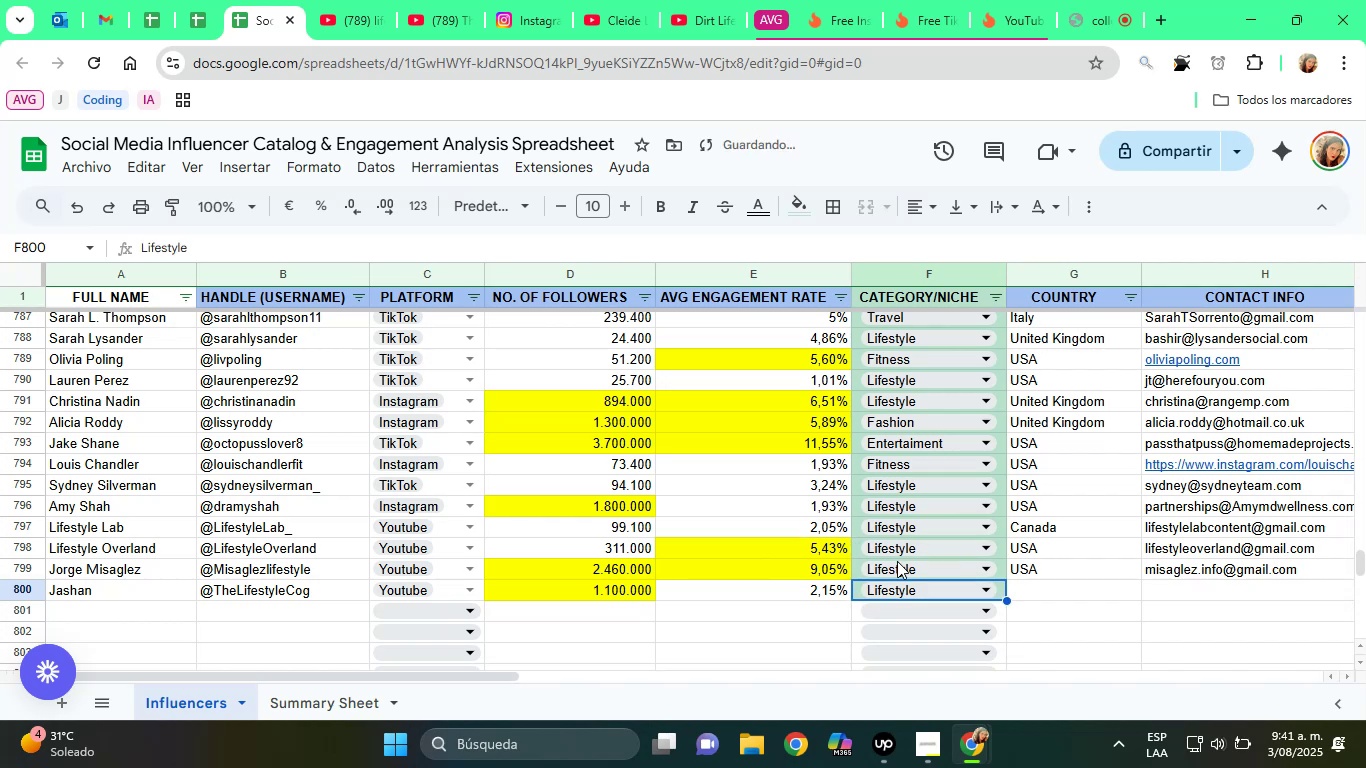 
key(ArrowRight)
 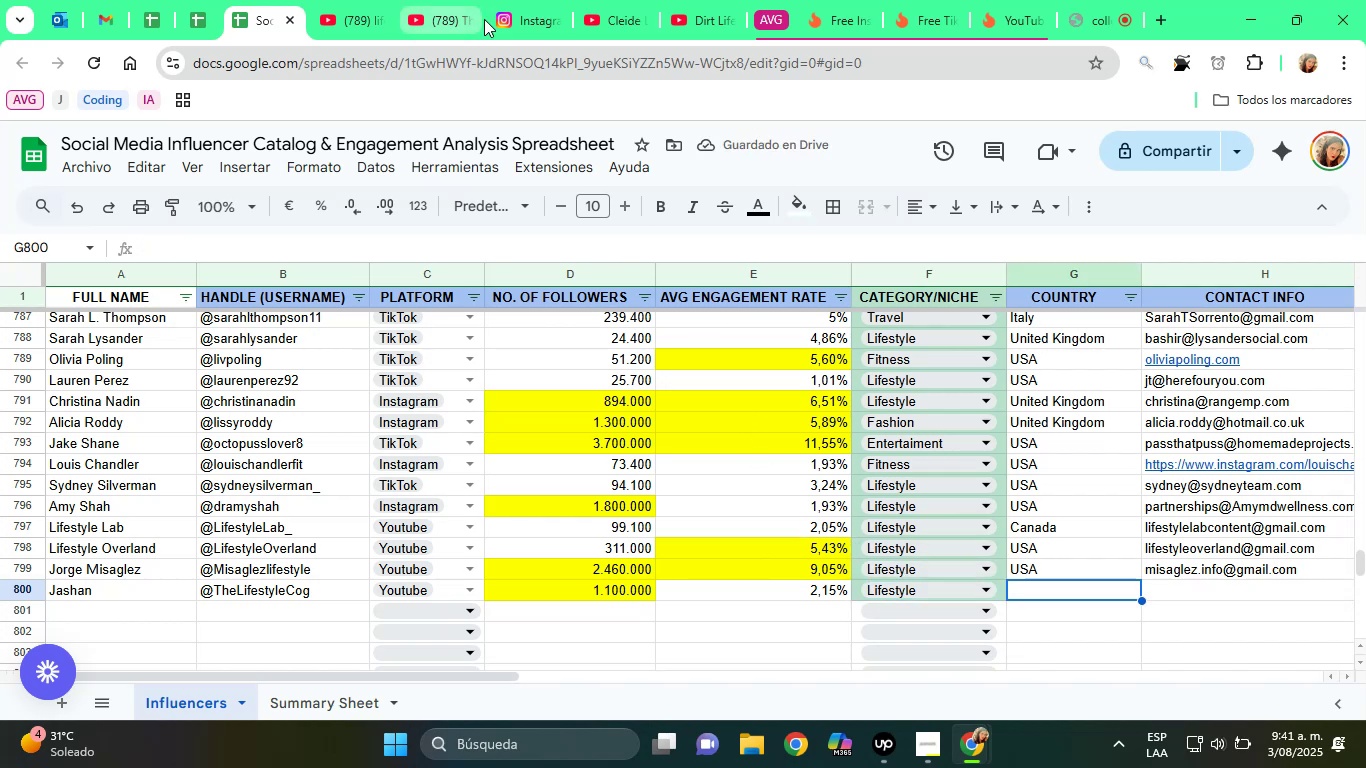 
type(Canda)
key(Backspace)
key(Backspace)
type(ada)
key(Tab)
 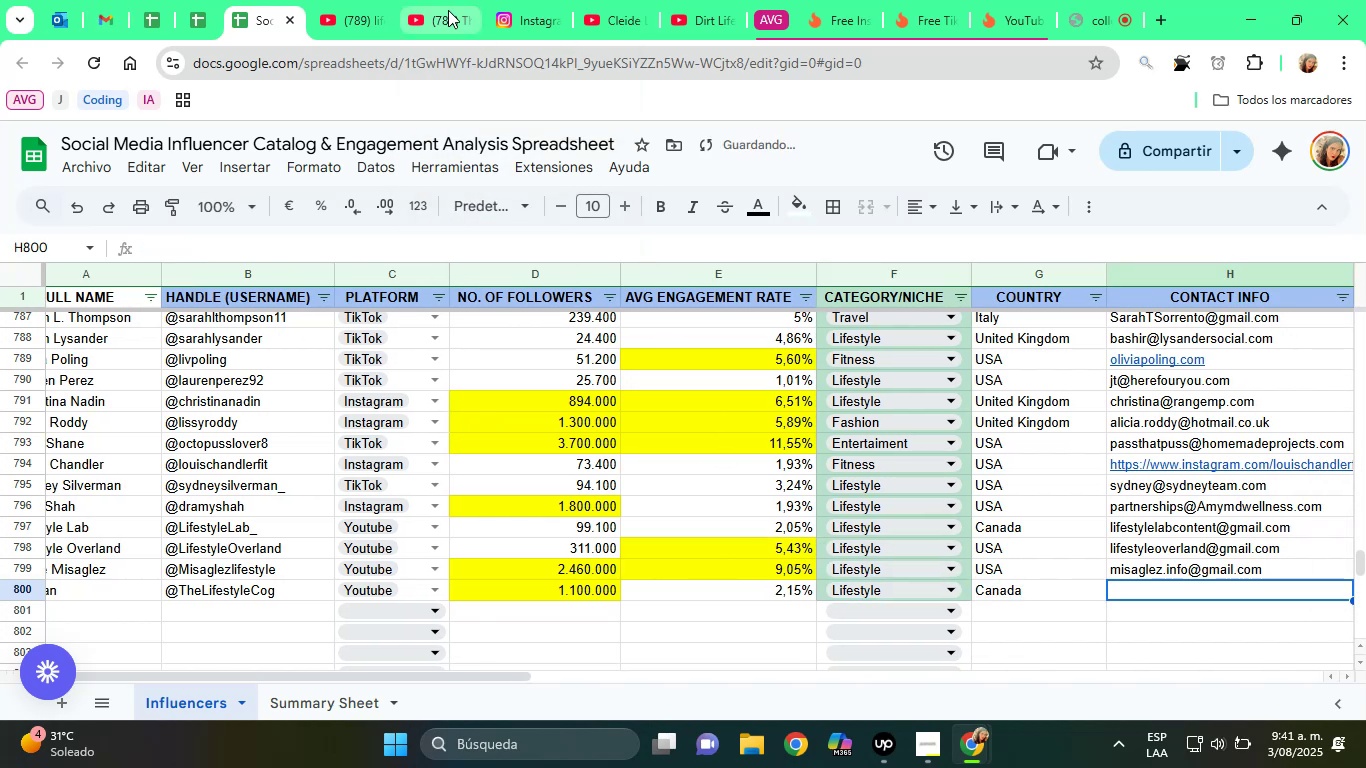 
left_click([494, 4])
 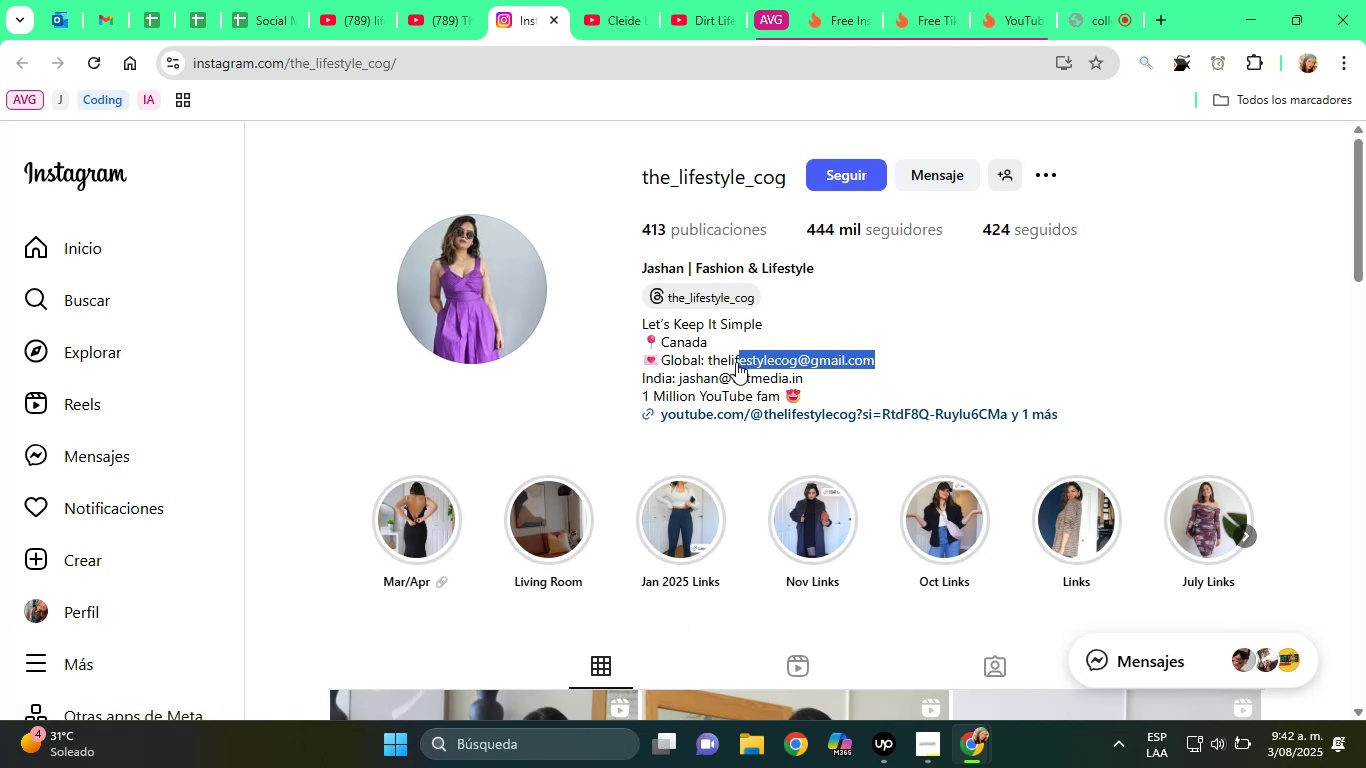 
wait(6.65)
 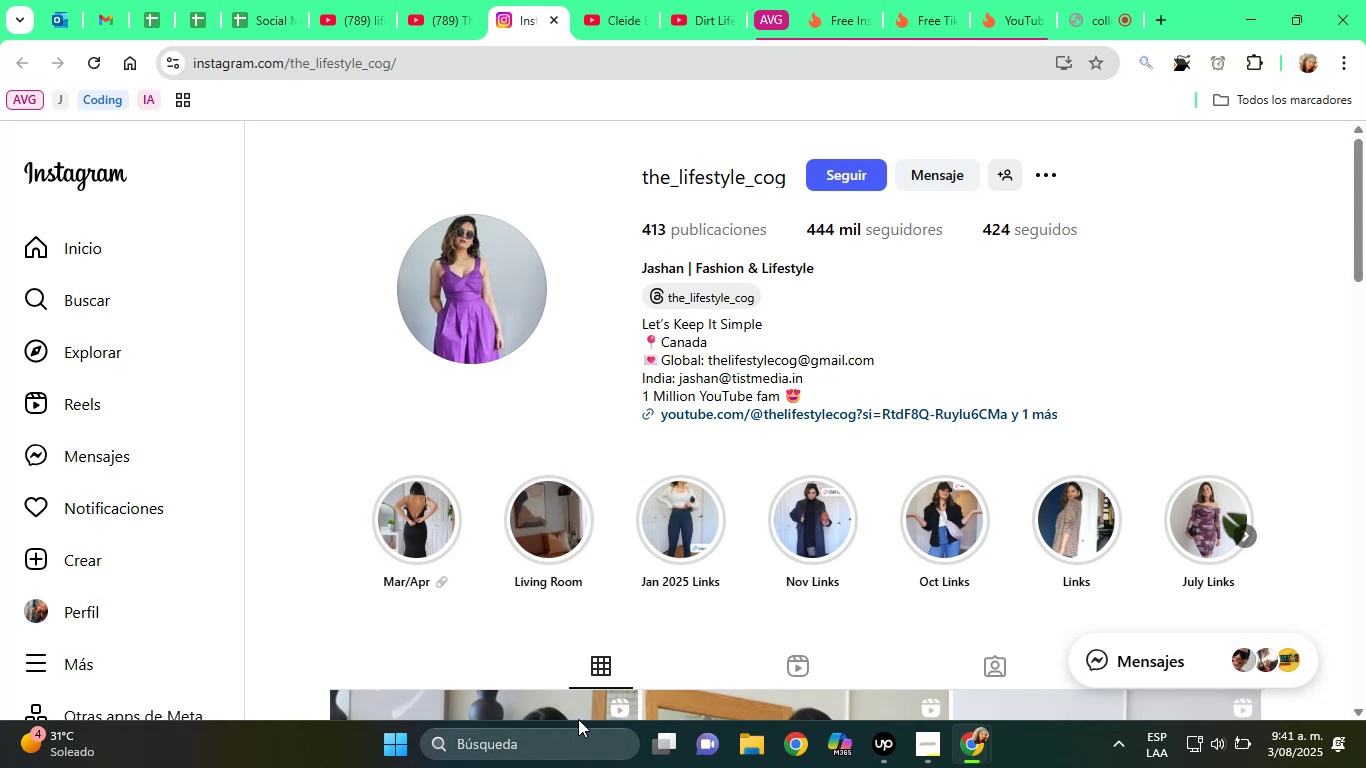 
key(Control+C)
 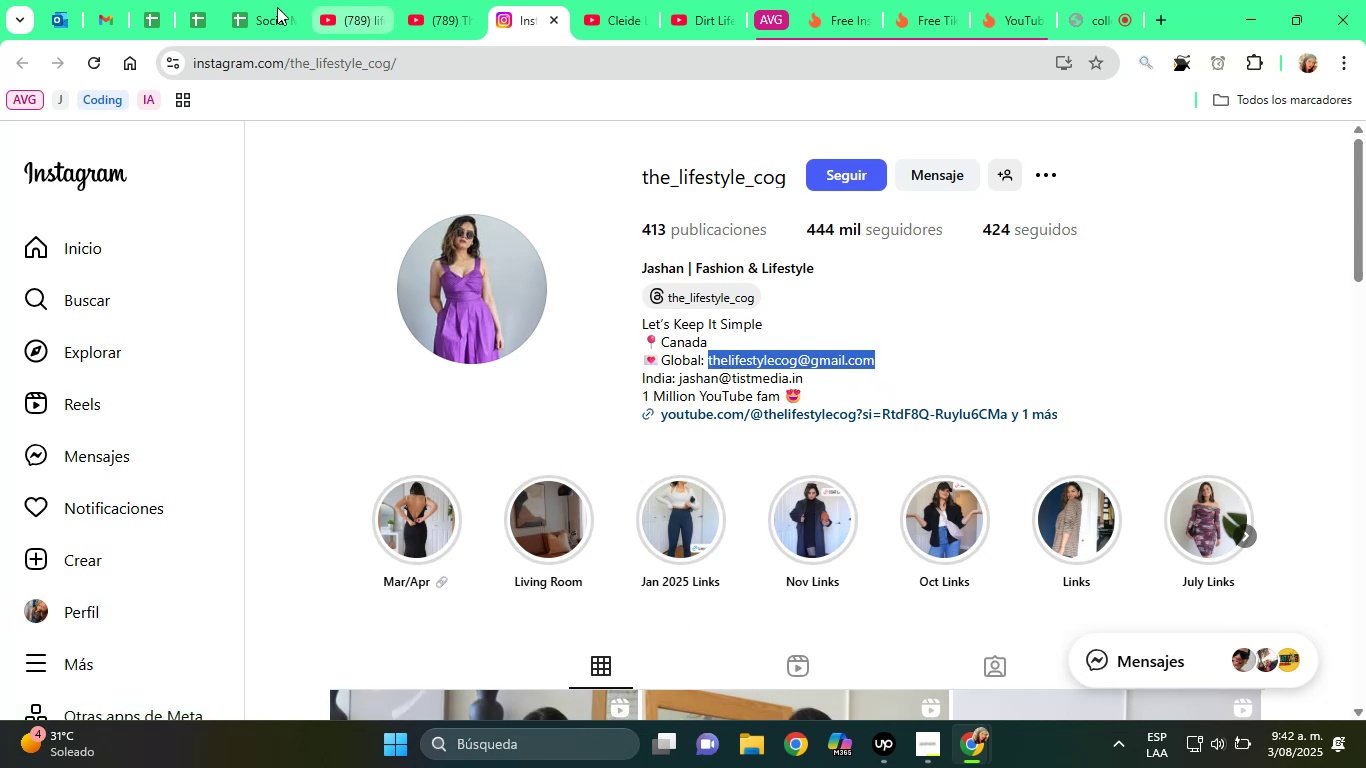 
left_click([243, 0])
 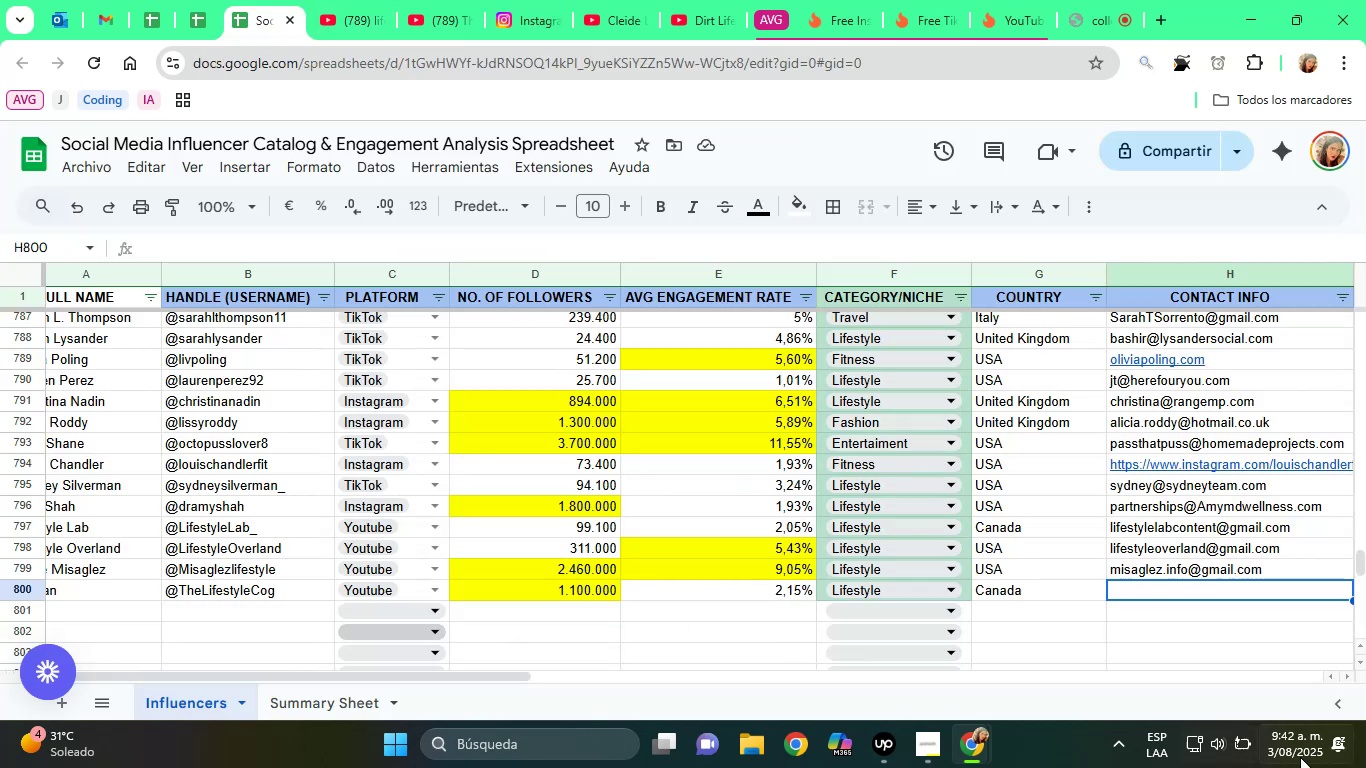 
key(Control+ControlLeft)
 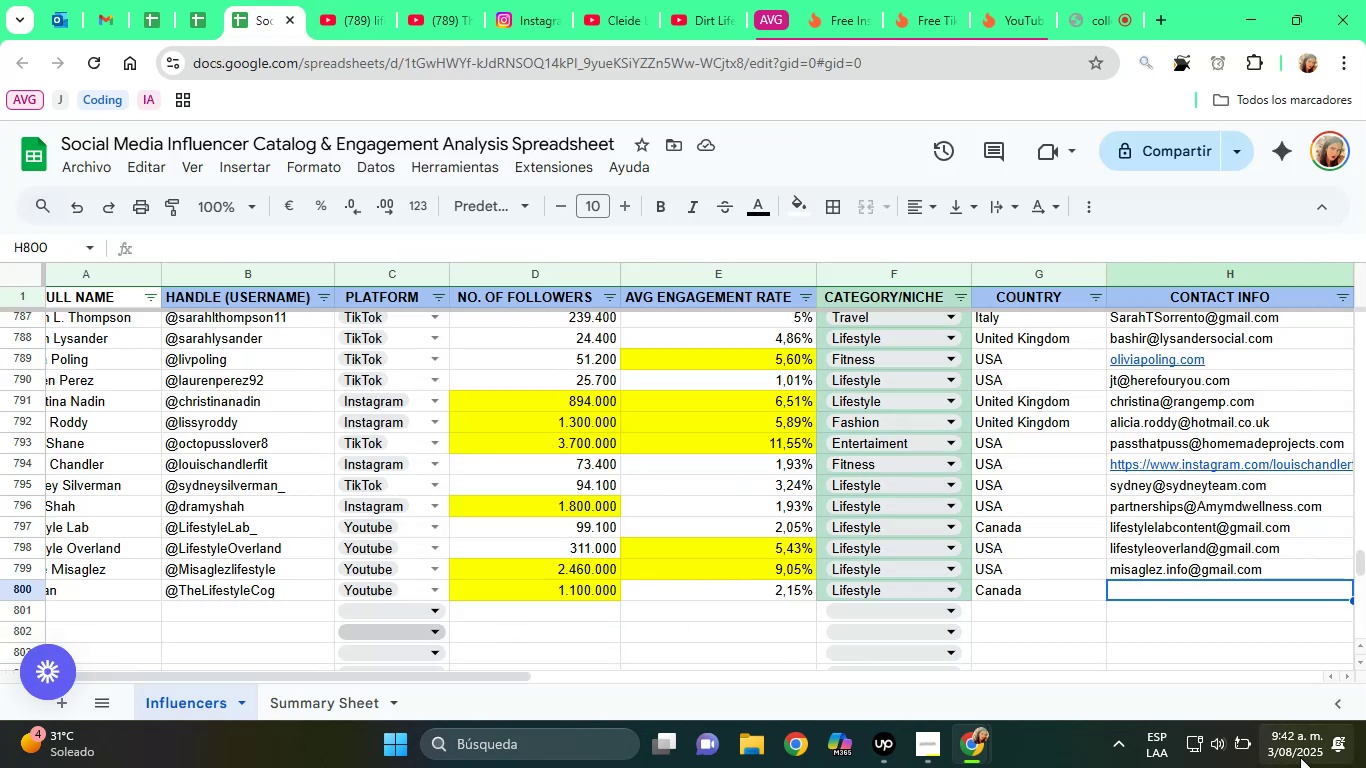 
key(Control+V)
 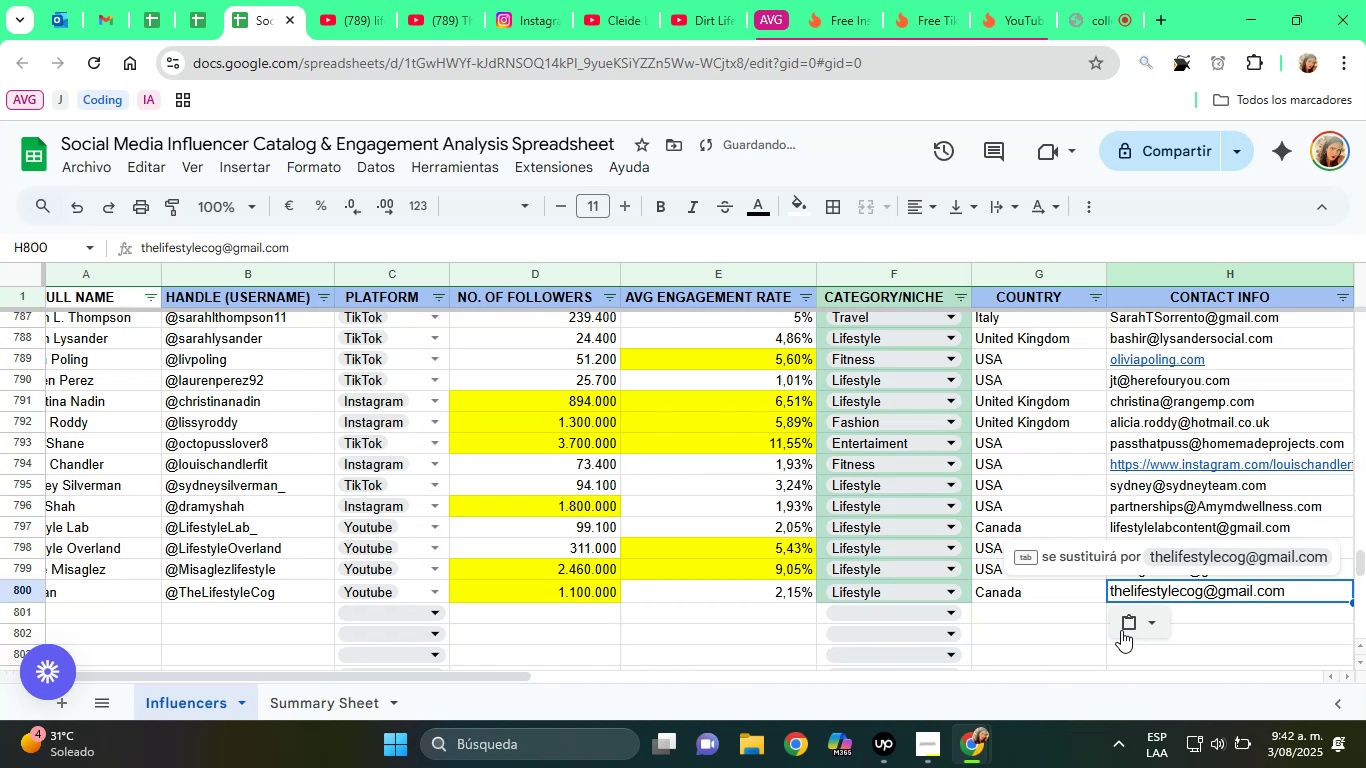 
left_click([1131, 617])
 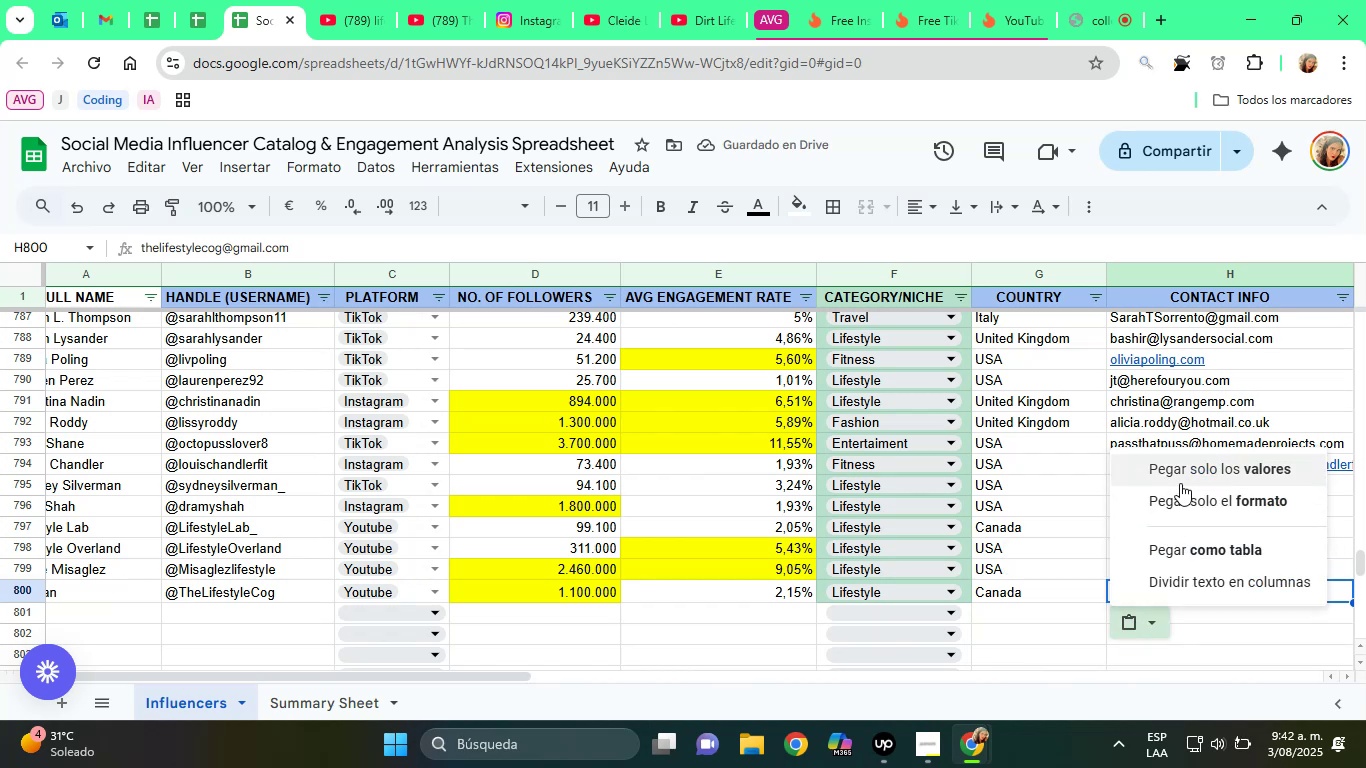 
left_click([1178, 471])
 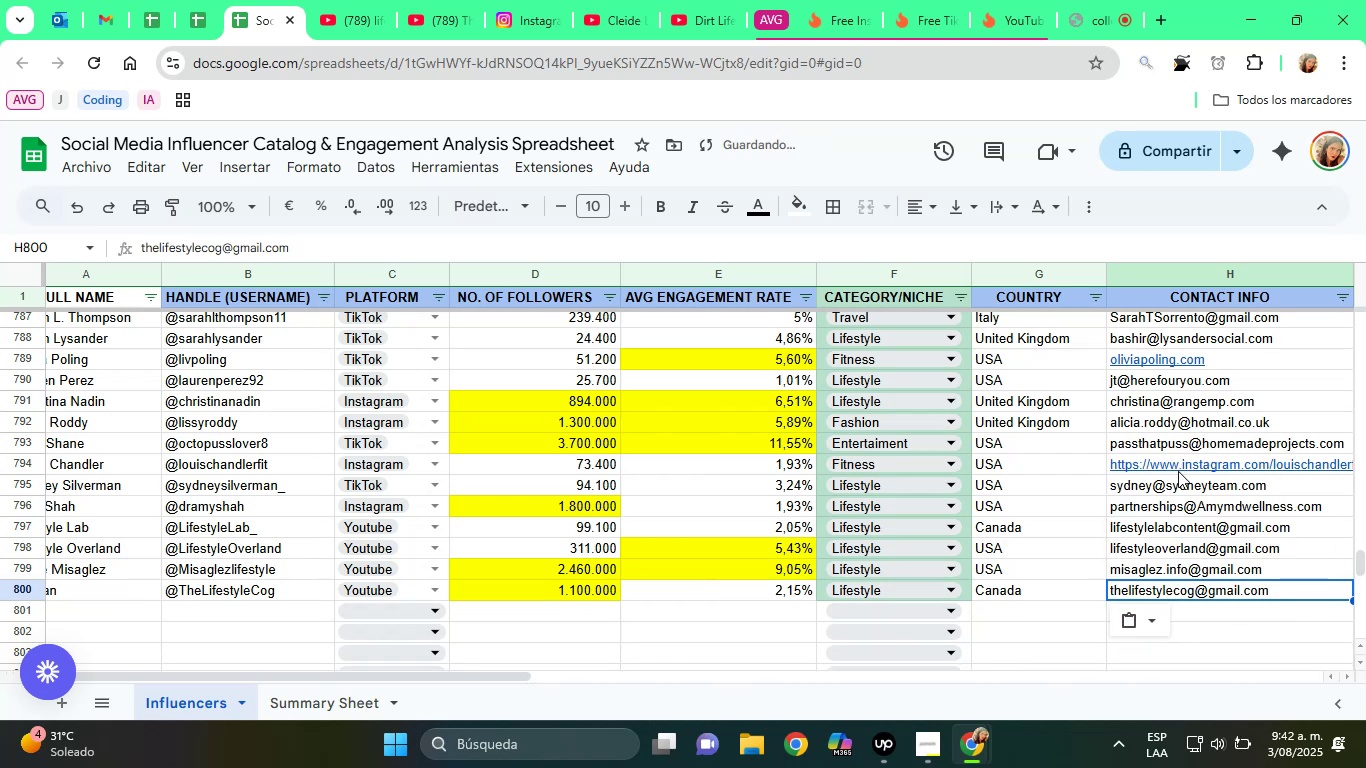 
key(ArrowRight)
 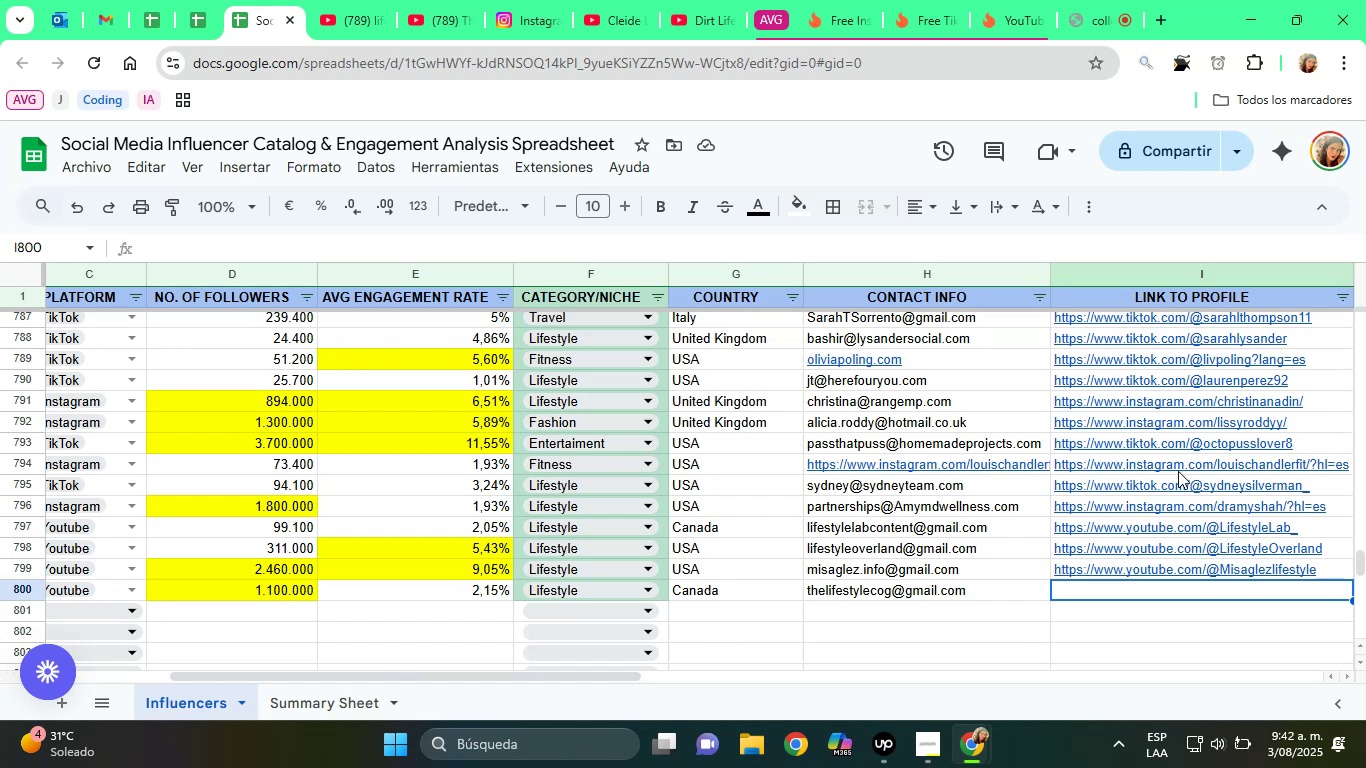 
wait(12.88)
 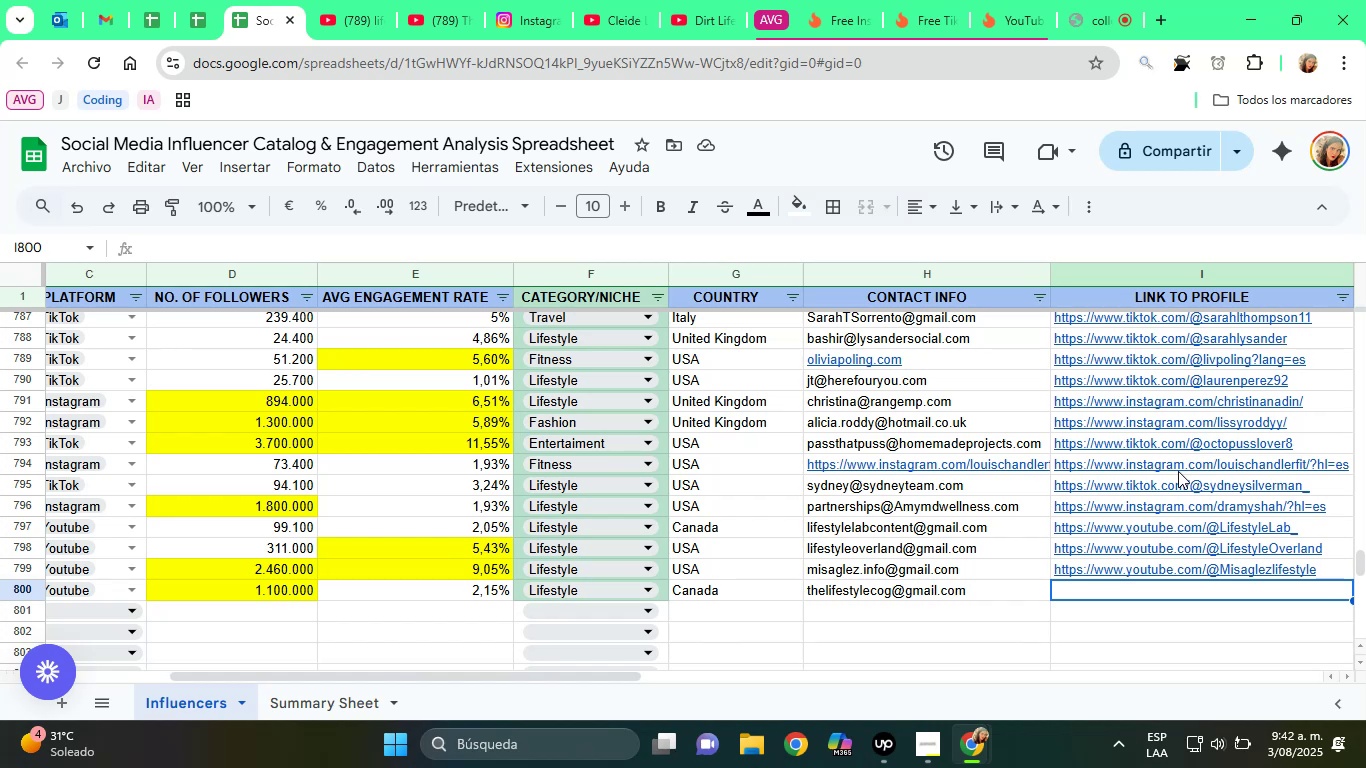 
left_click([433, 0])
 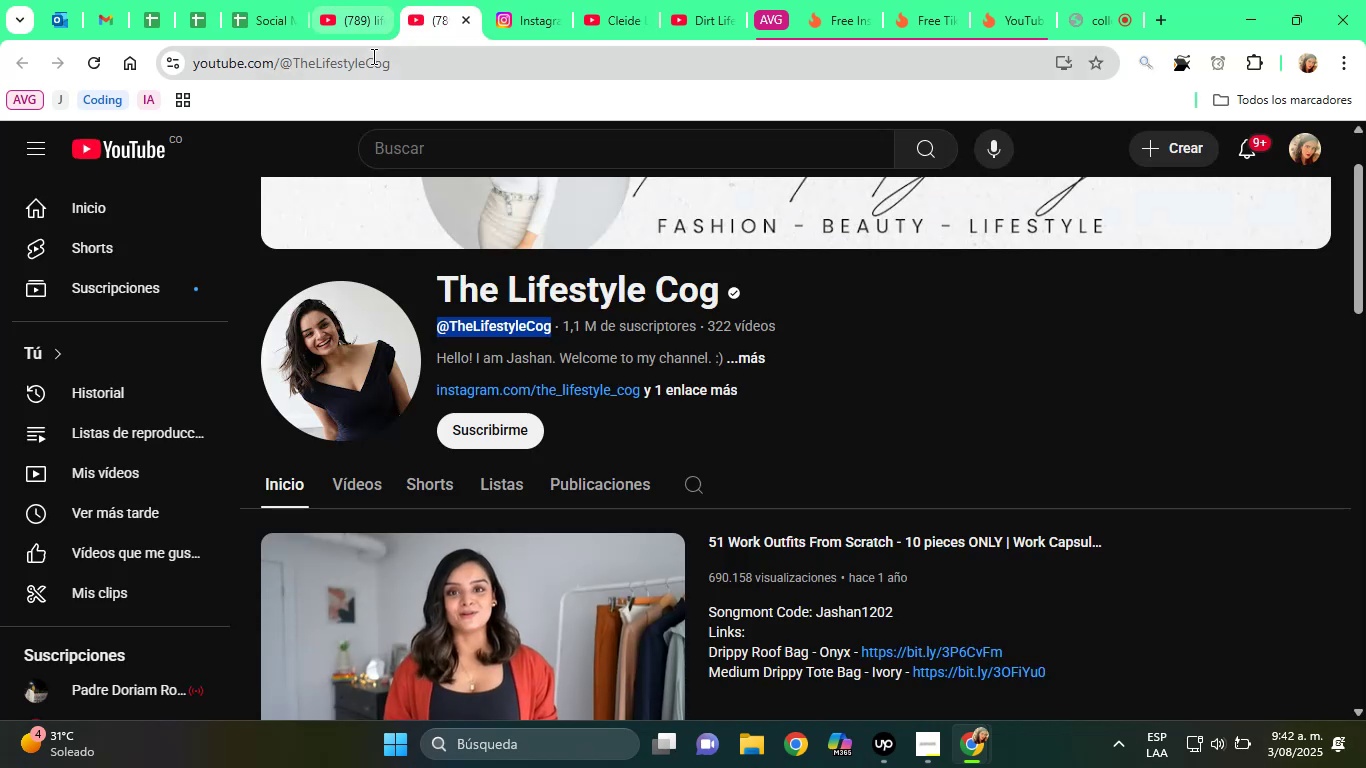 
left_click([372, 56])
 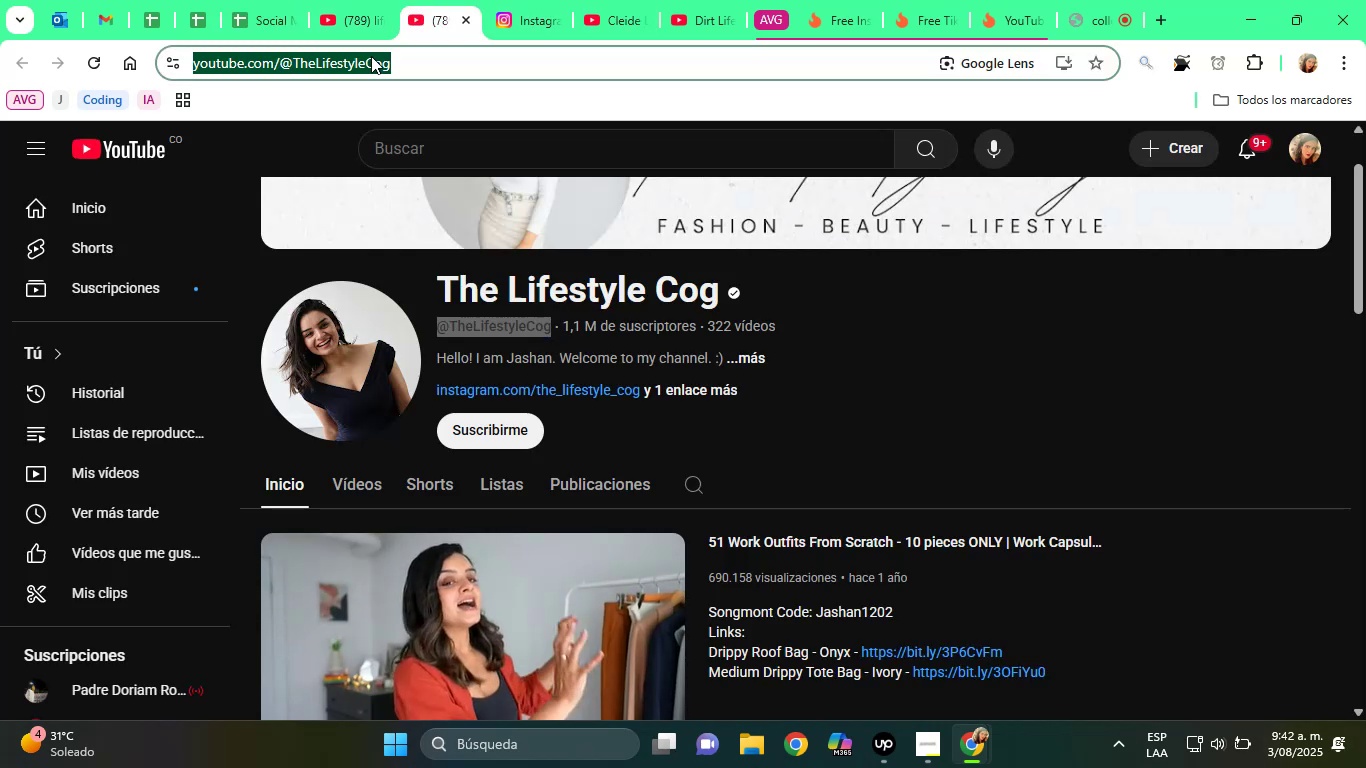 
double_click([371, 56])
 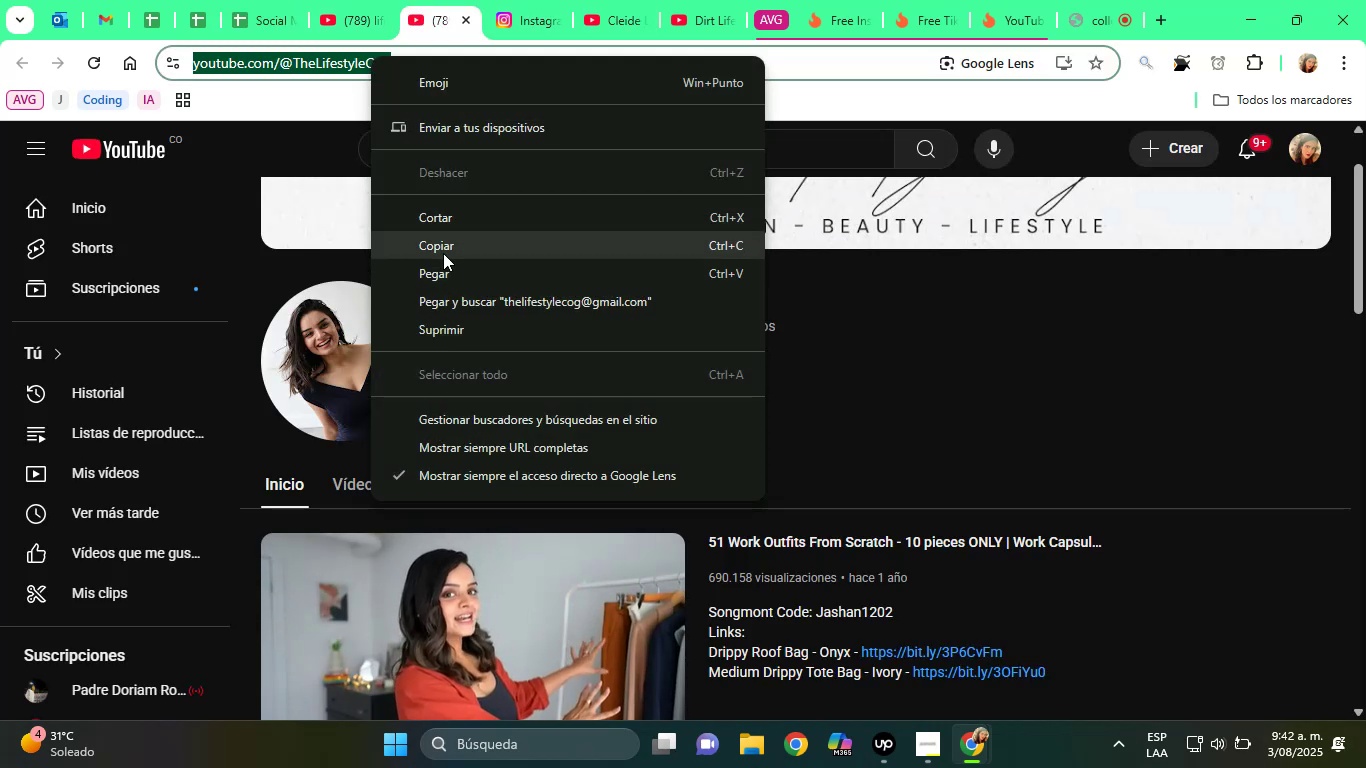 
left_click([439, 247])
 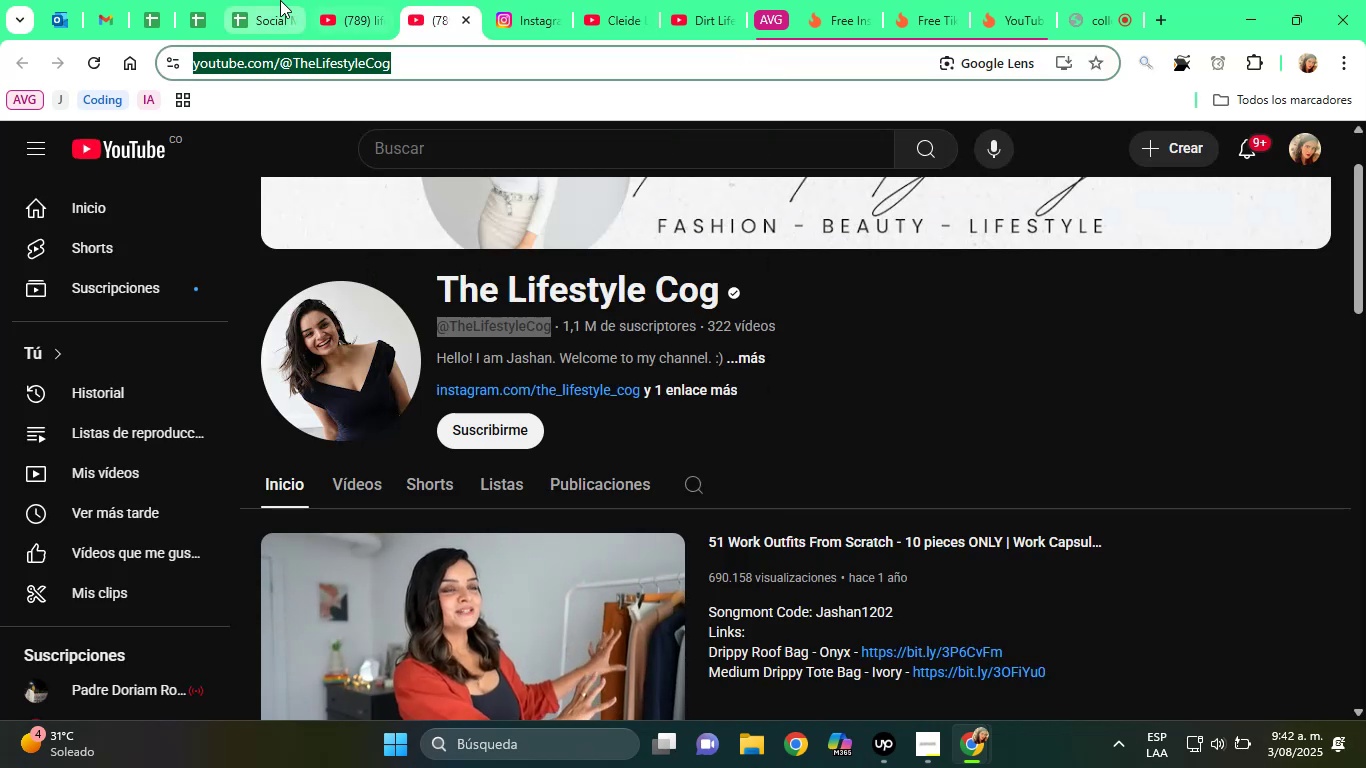 
left_click([278, 0])
 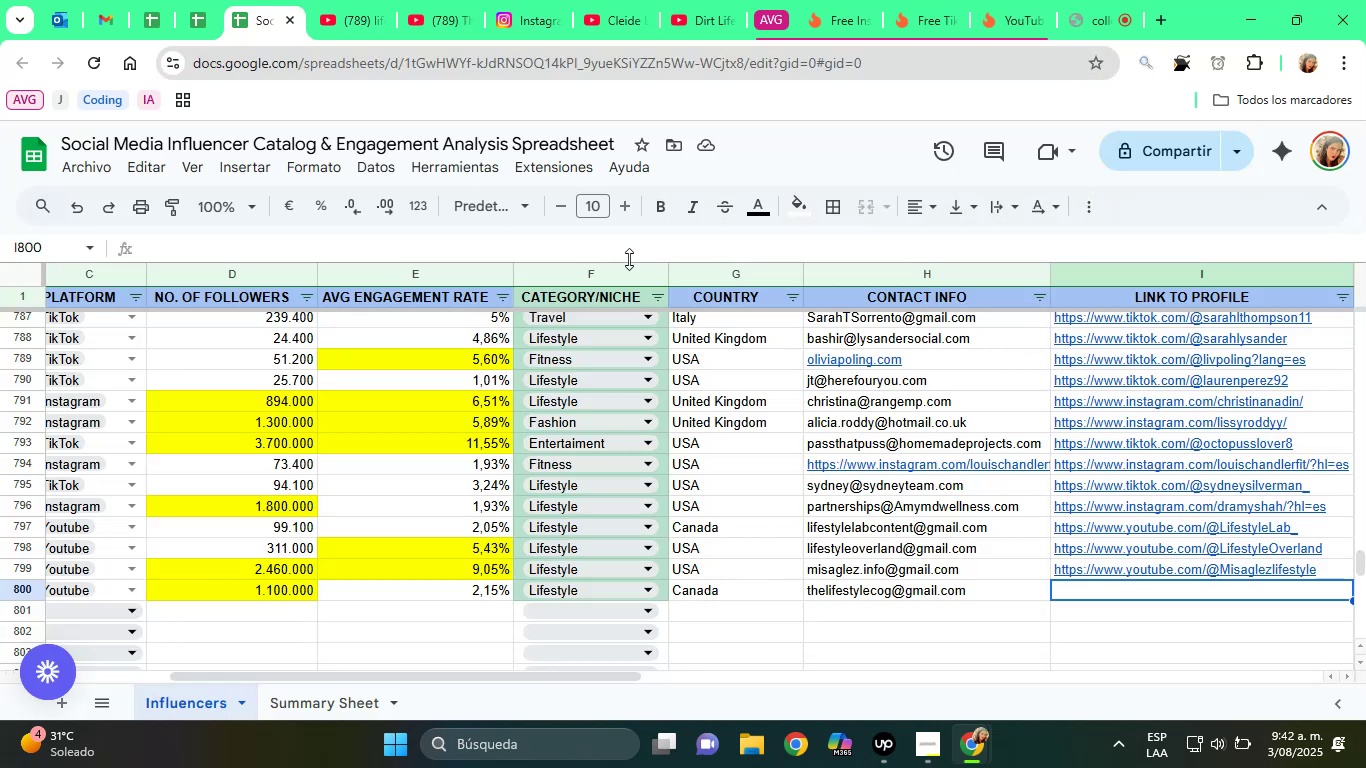 
key(Control+ControlLeft)
 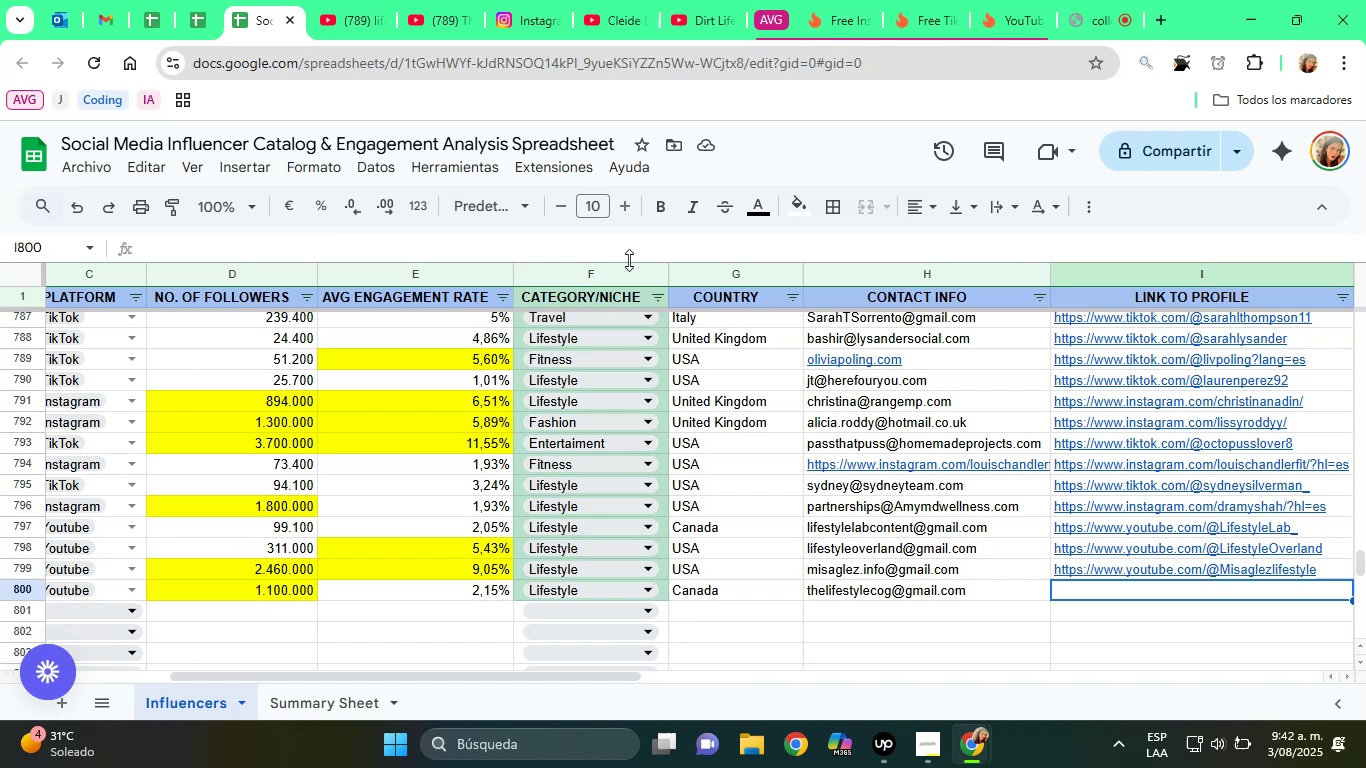 
key(Control+V)
 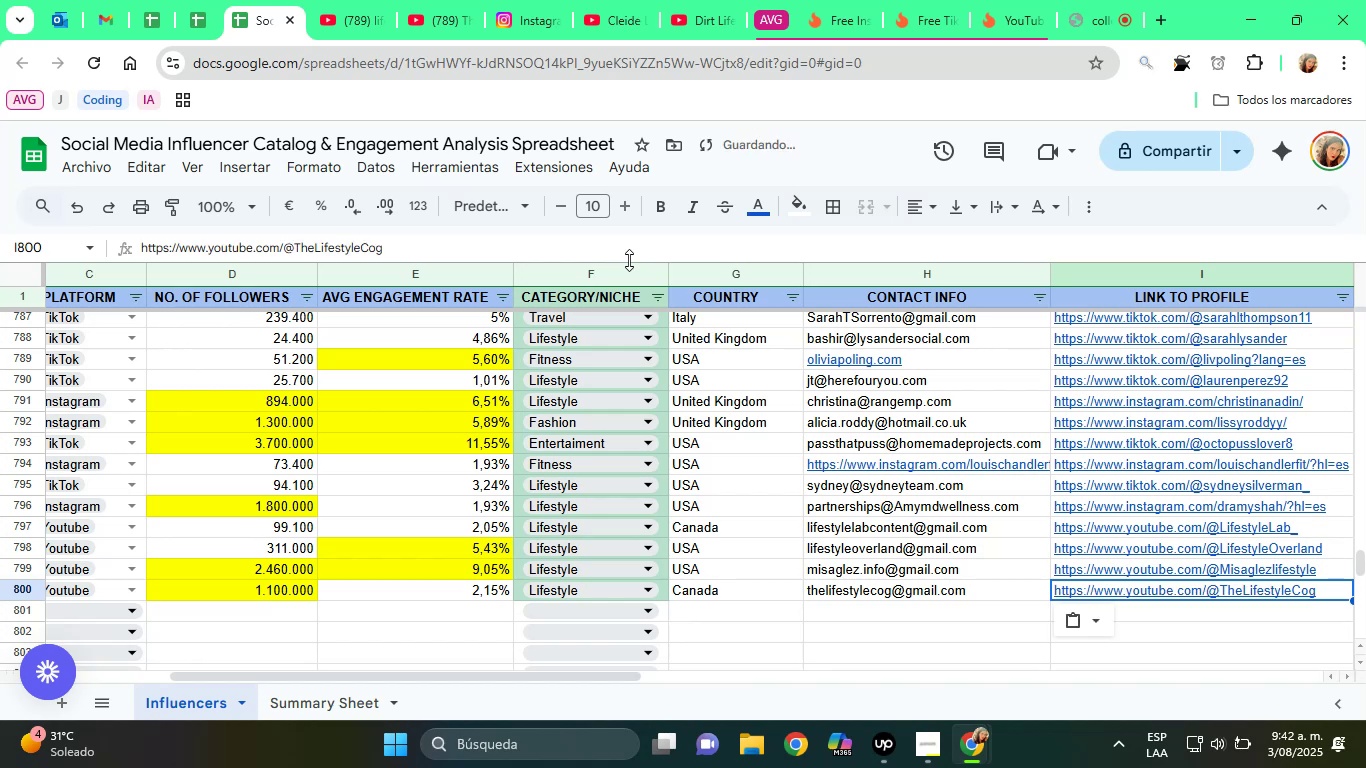 
key(ArrowRight)
 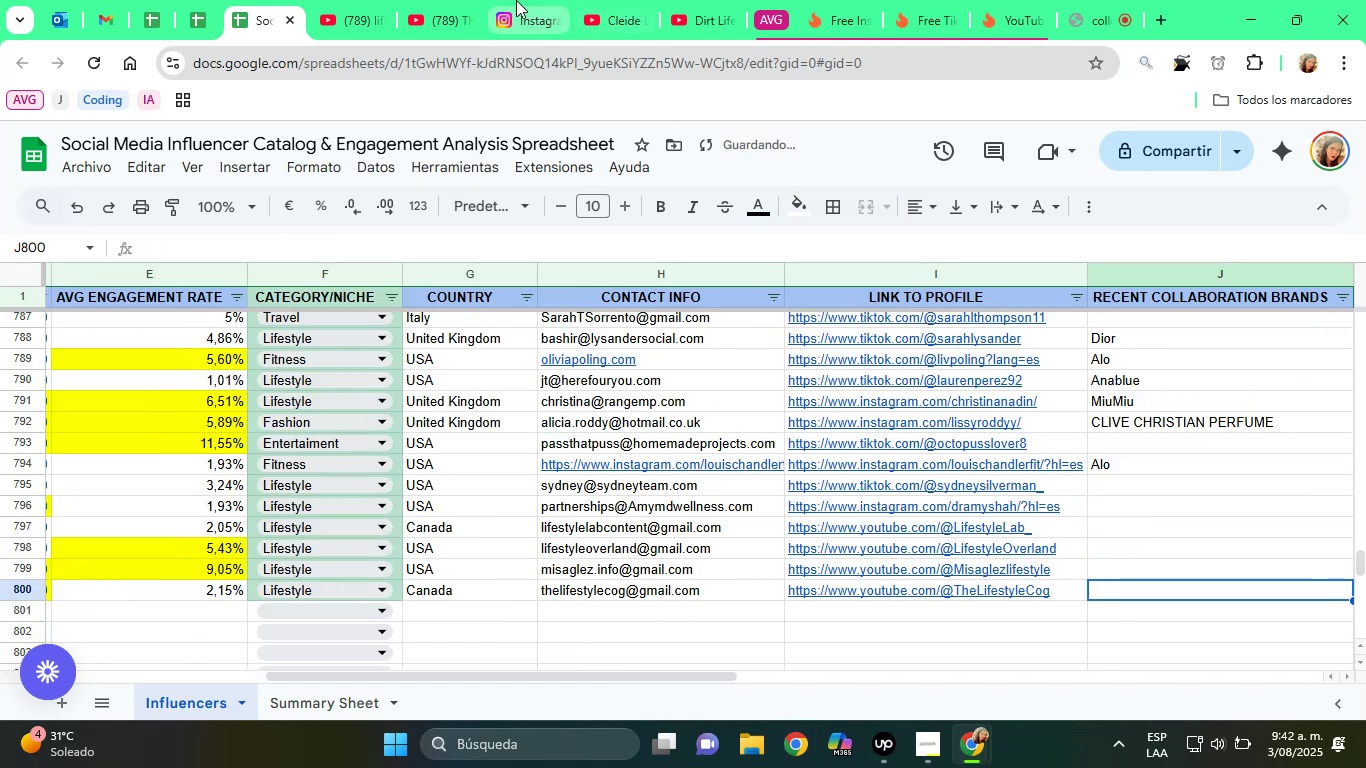 
left_click([516, 0])
 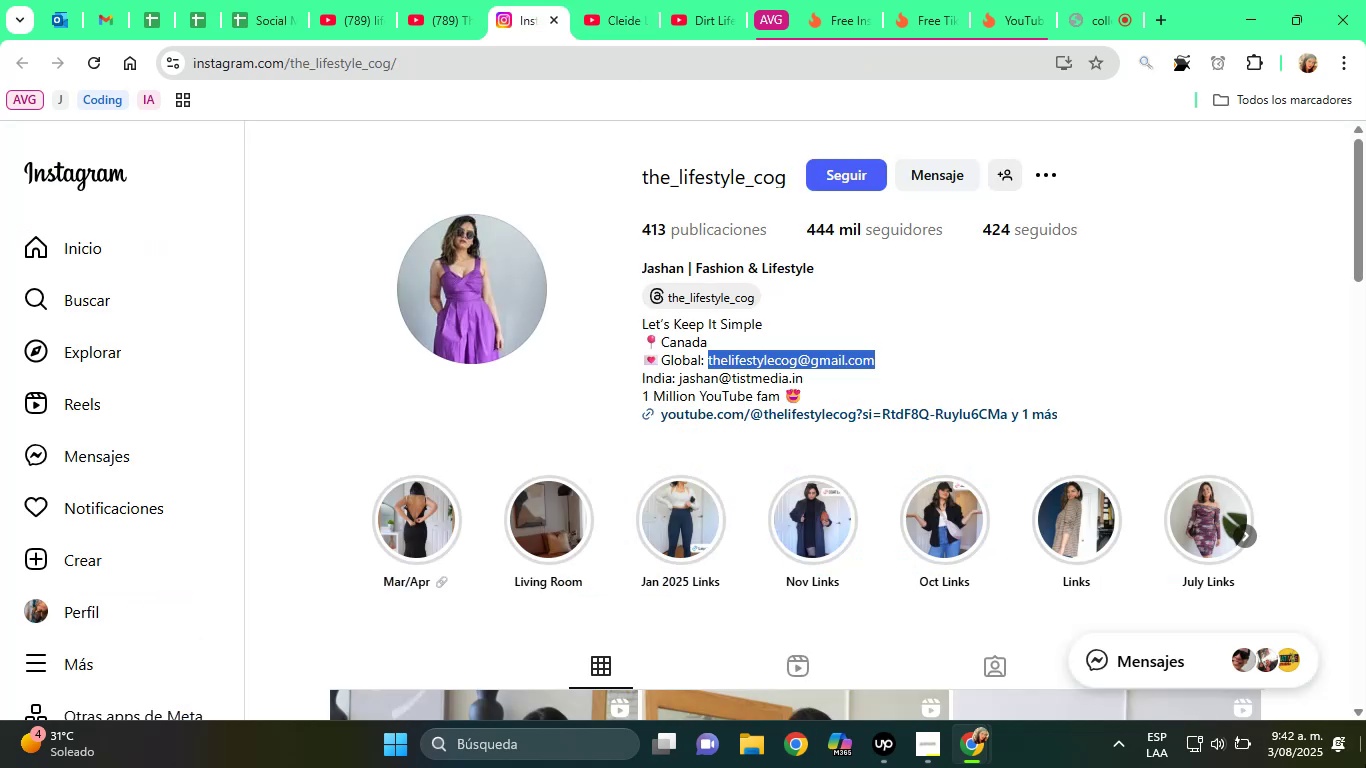 
scroll: coordinate [1008, 530], scroll_direction: down, amount: 6.0
 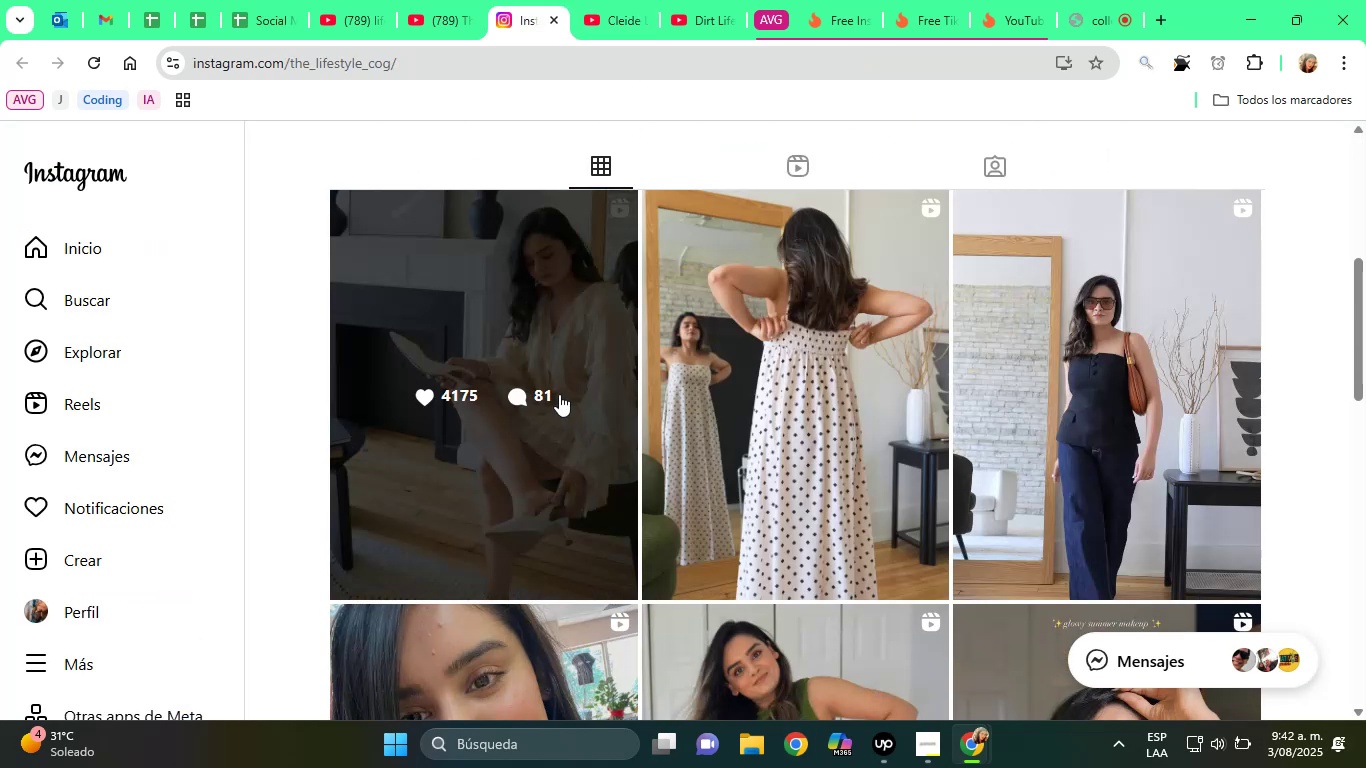 
left_click([507, 358])
 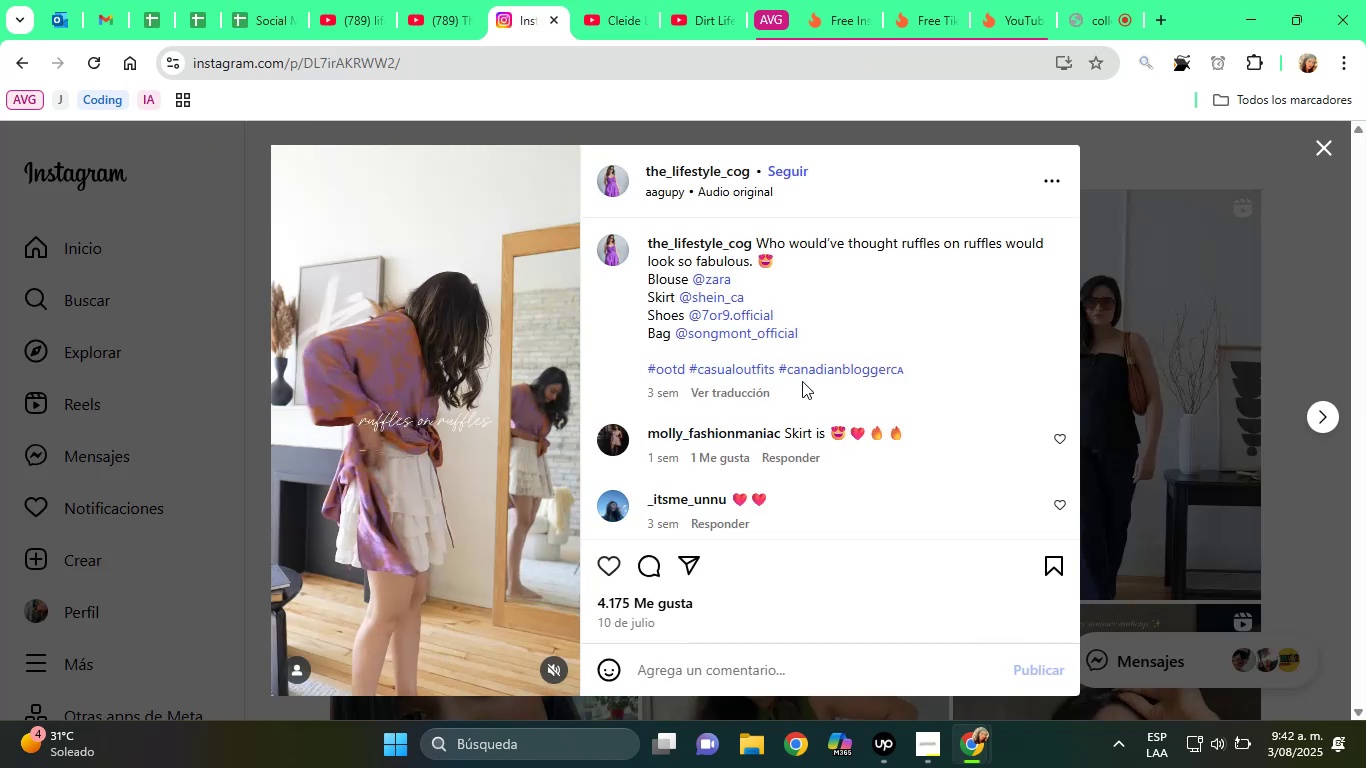 
scroll: coordinate [811, 400], scroll_direction: down, amount: 4.0
 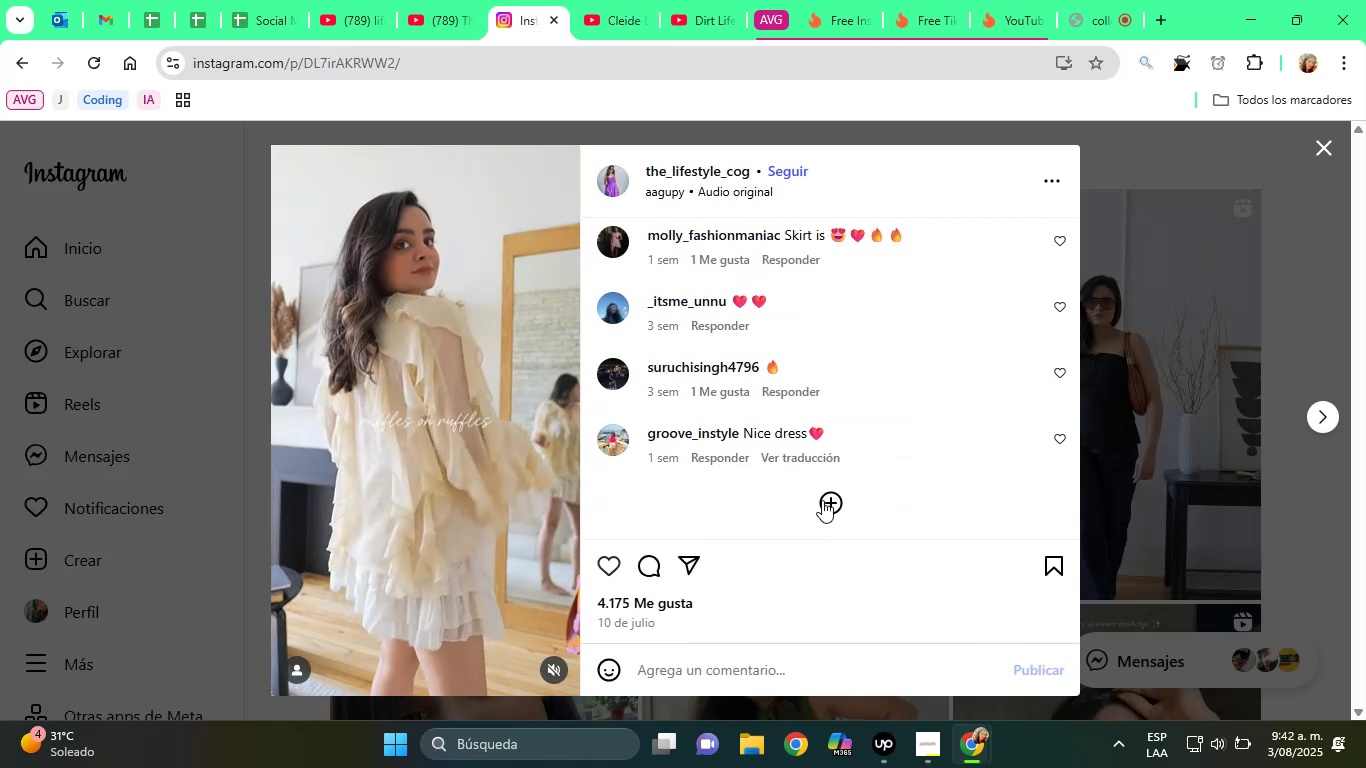 
left_click([824, 505])
 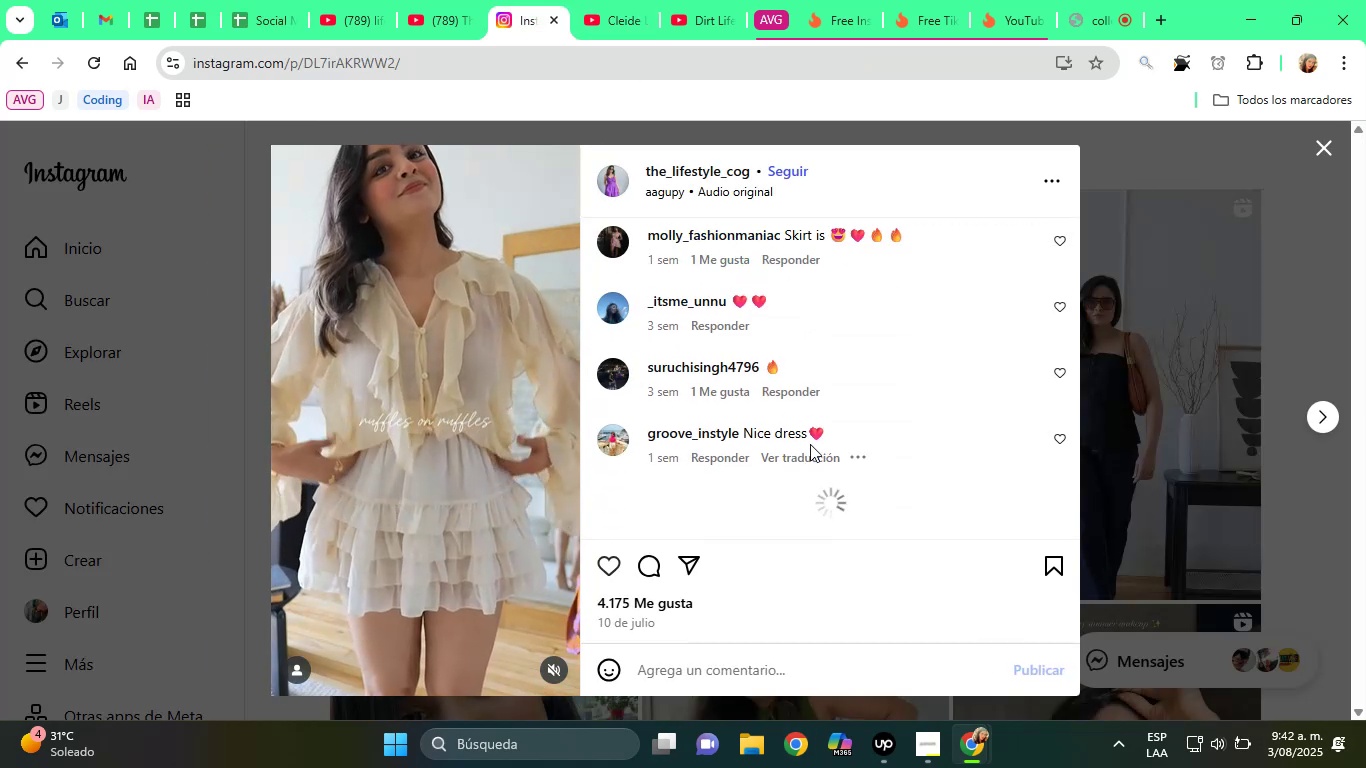 
scroll: coordinate [705, 390], scroll_direction: down, amount: 14.0
 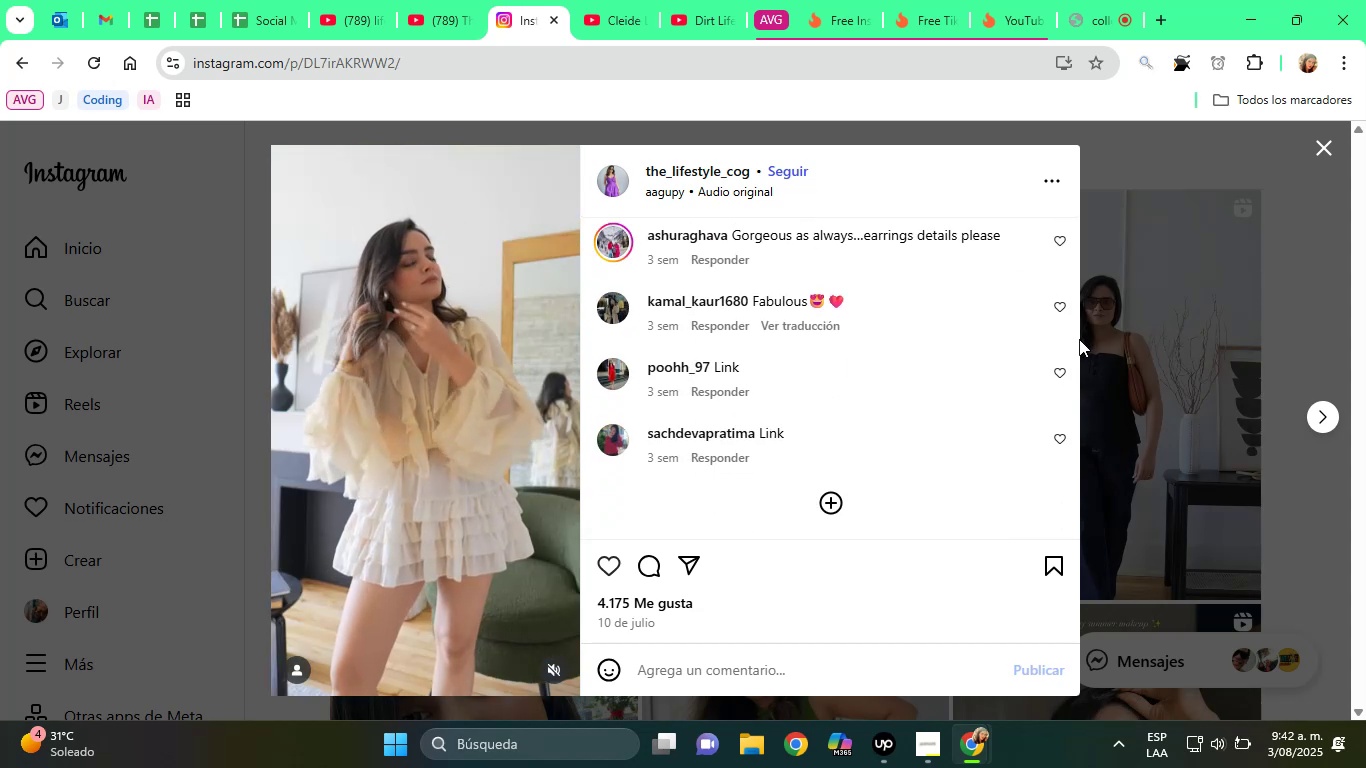 
left_click([1081, 336])
 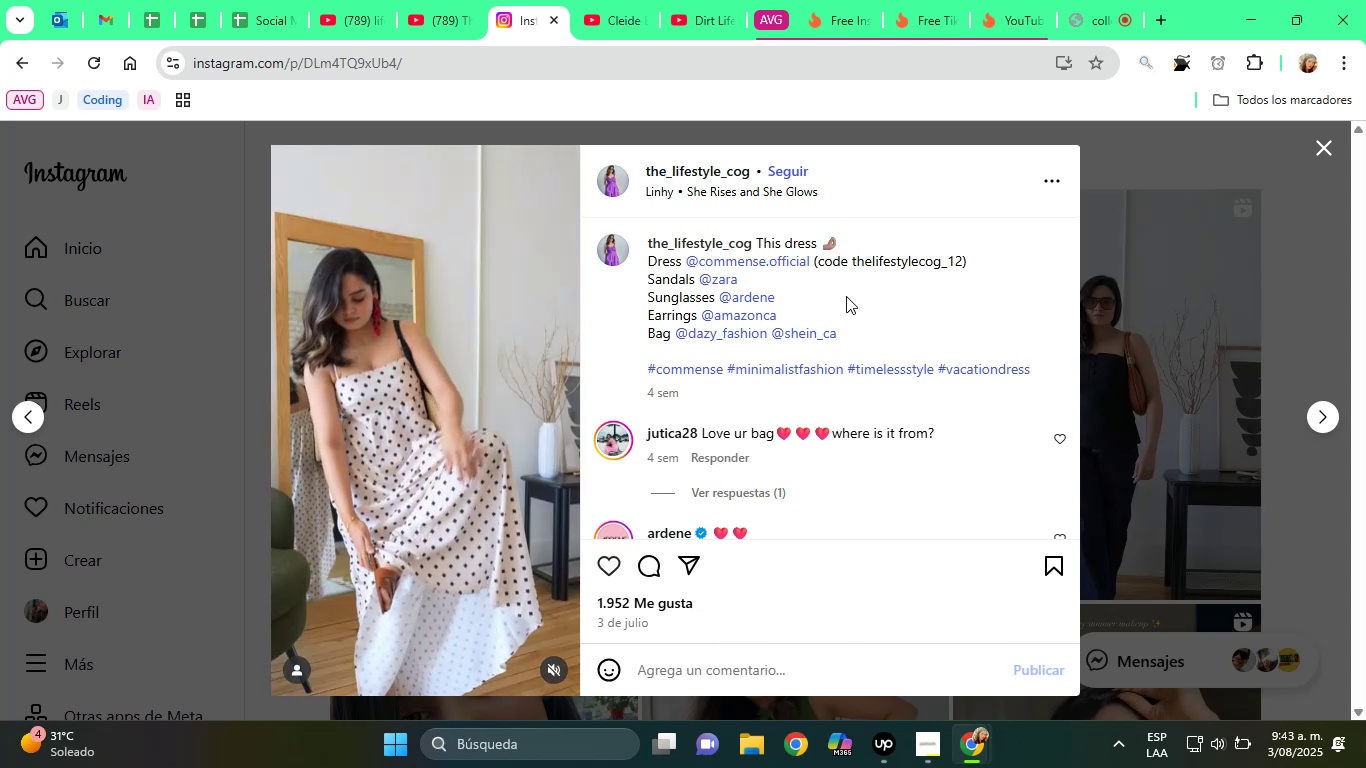 
wait(36.34)
 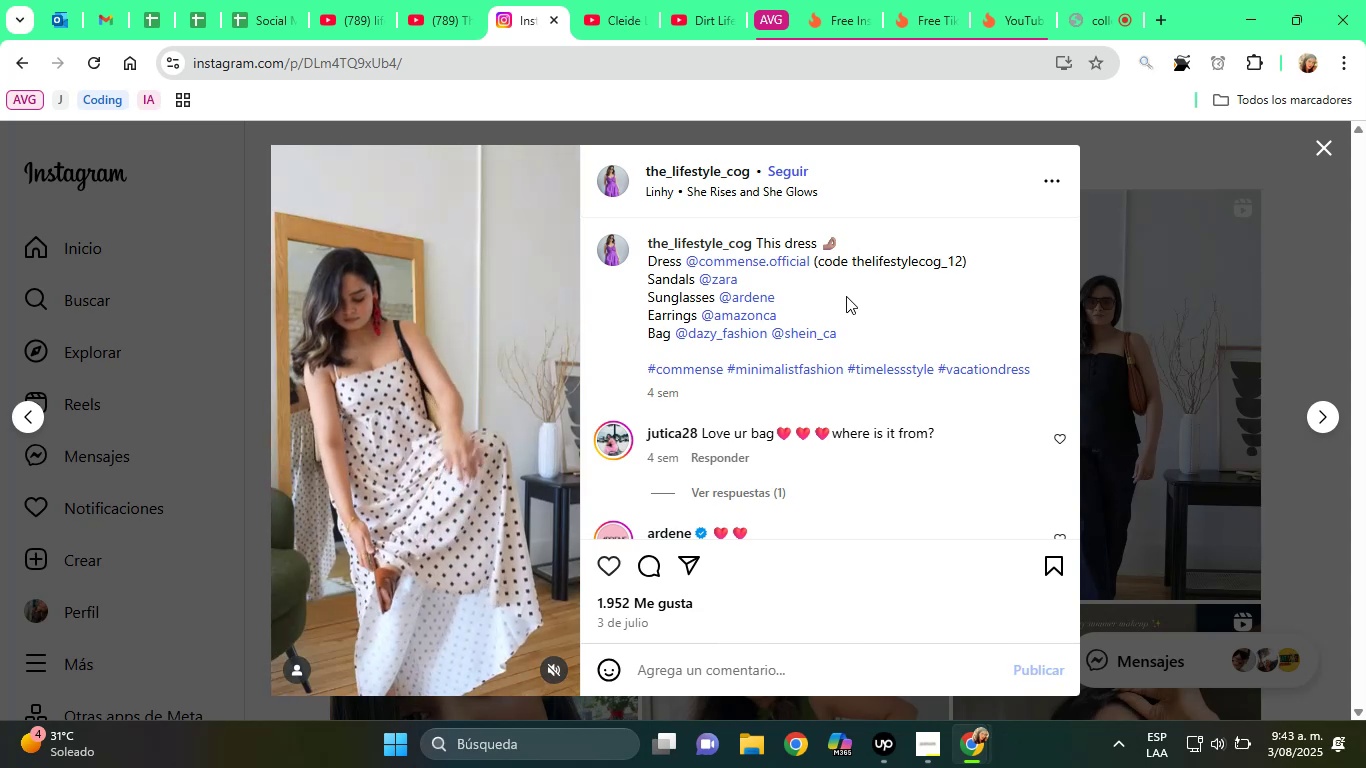 
scroll: coordinate [834, 308], scroll_direction: down, amount: 1.0
 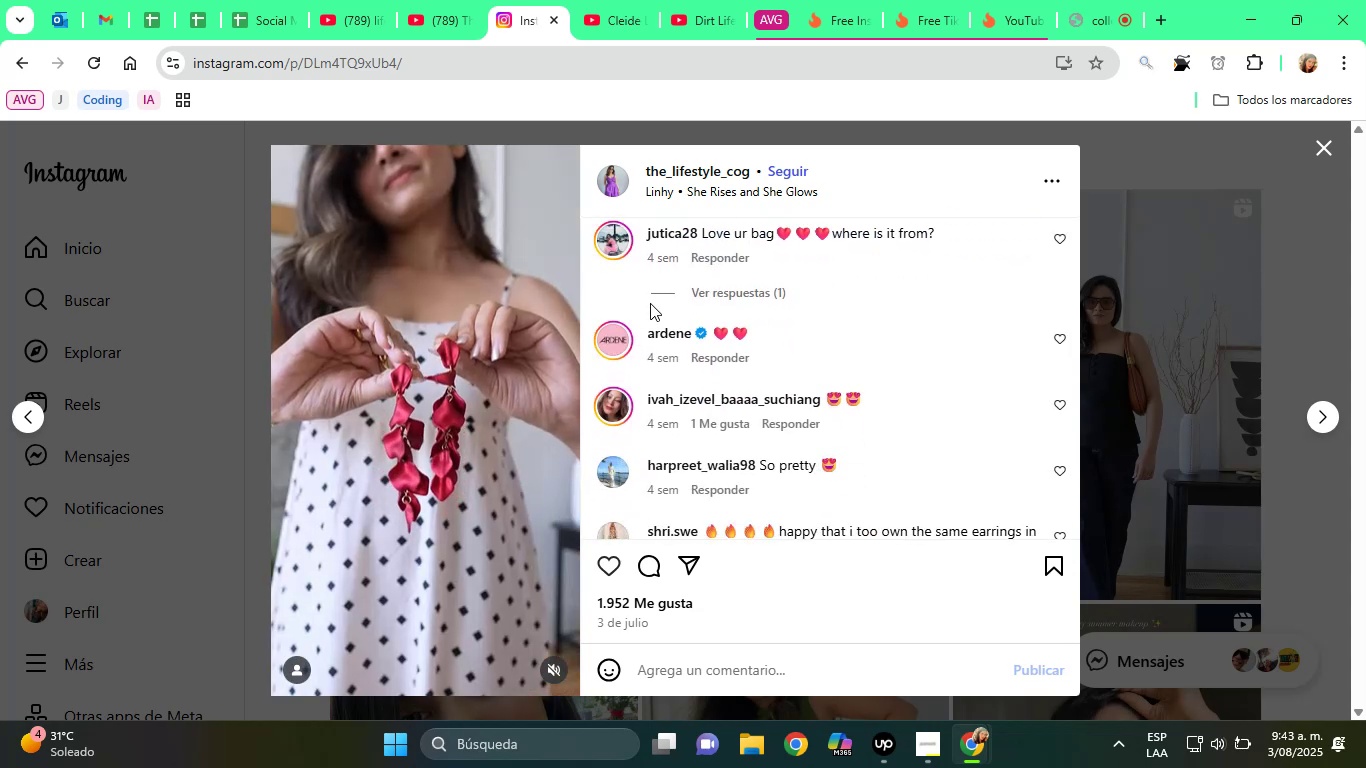 
mouse_move([701, 330])
 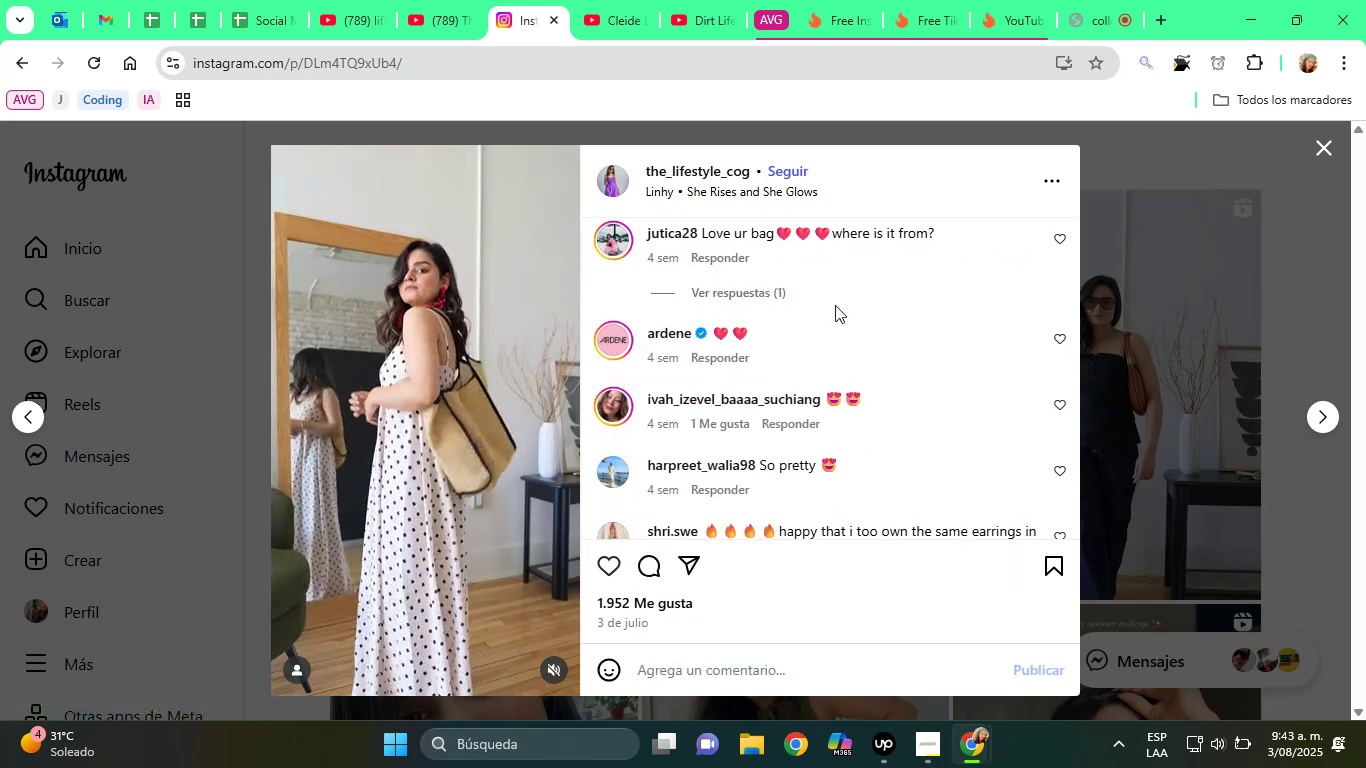 
scroll: coordinate [842, 305], scroll_direction: up, amount: 2.0
 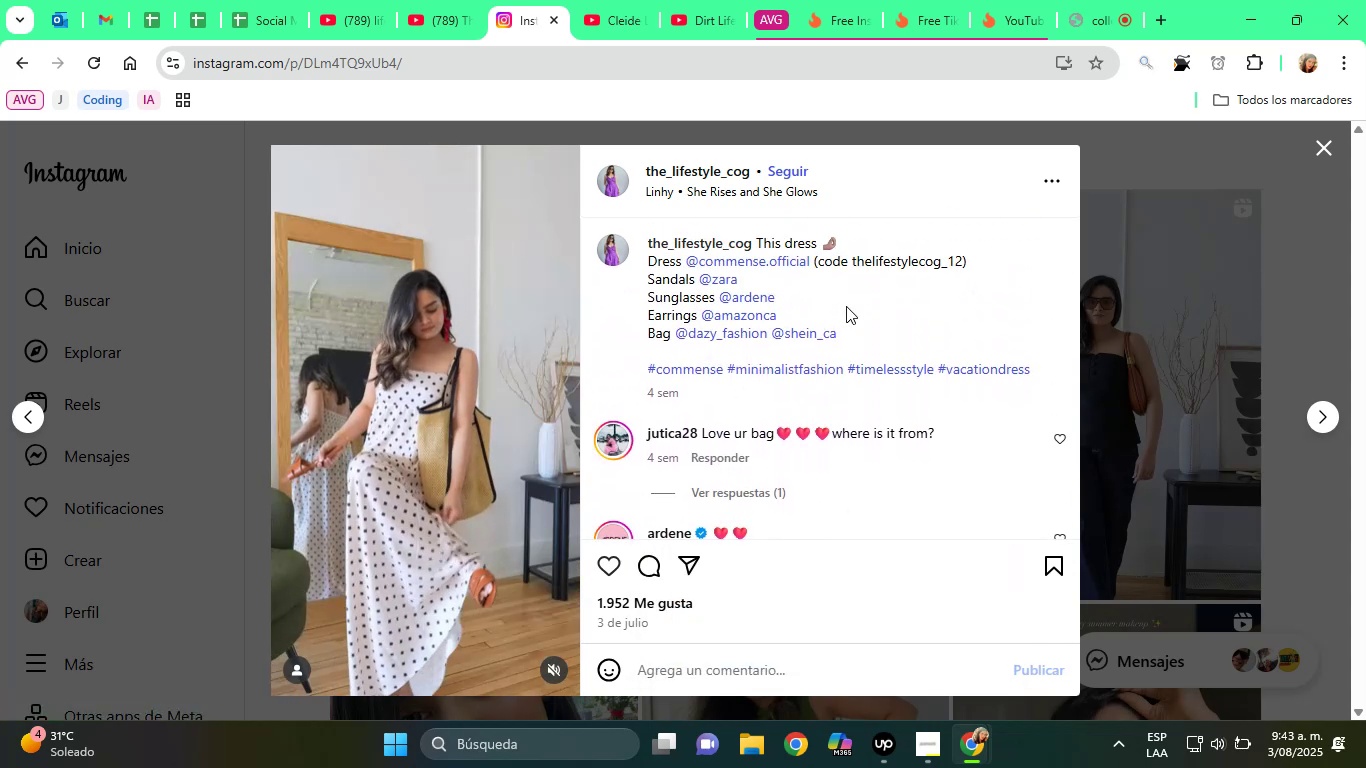 
scroll: coordinate [846, 312], scroll_direction: down, amount: 7.0
 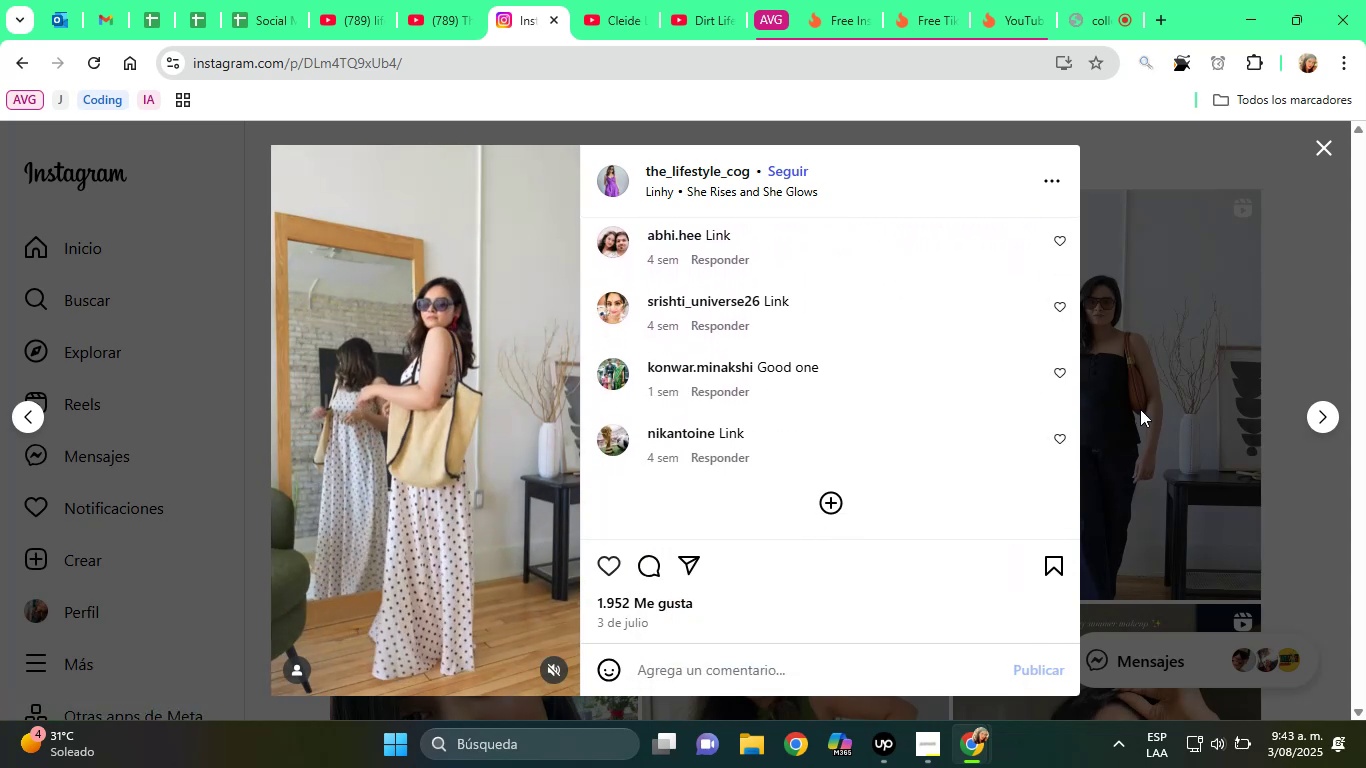 
left_click([1141, 409])
 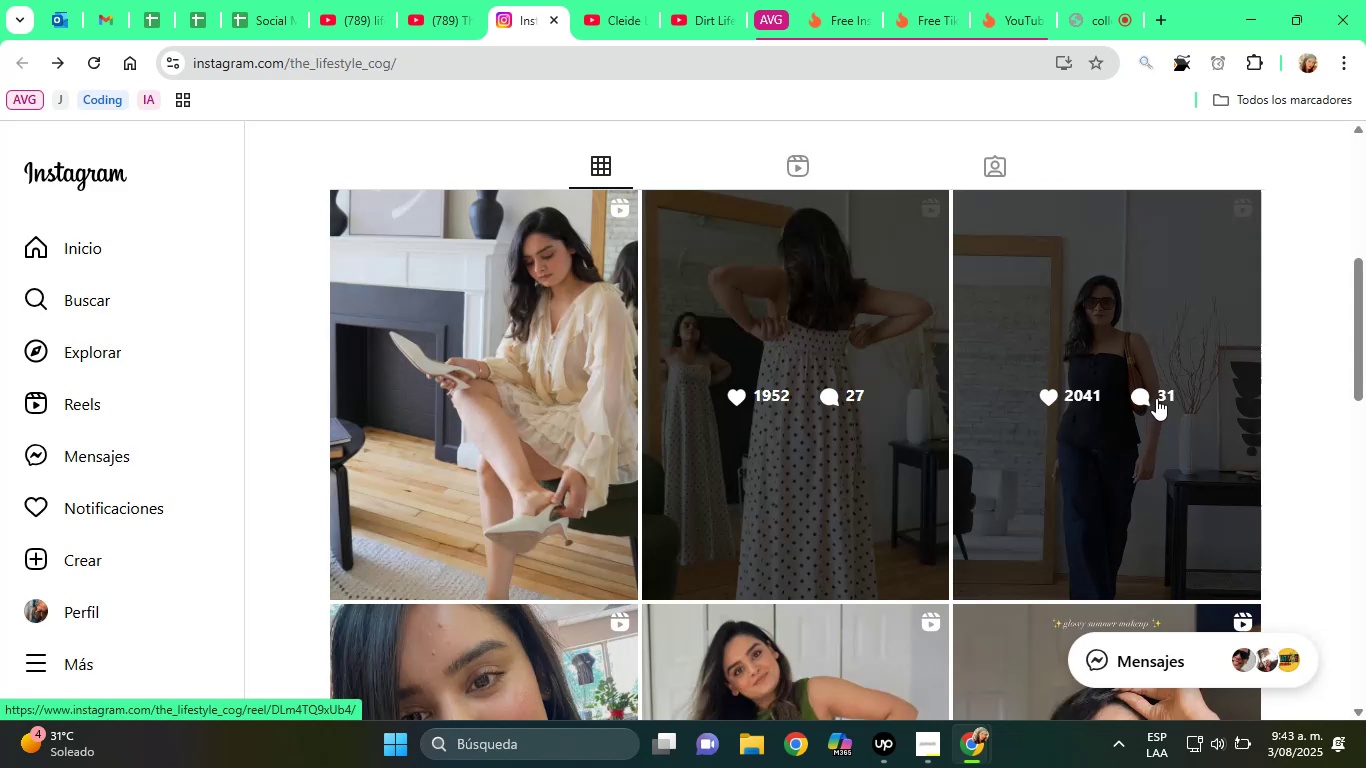 
scroll: coordinate [1152, 393], scroll_direction: down, amount: 5.0
 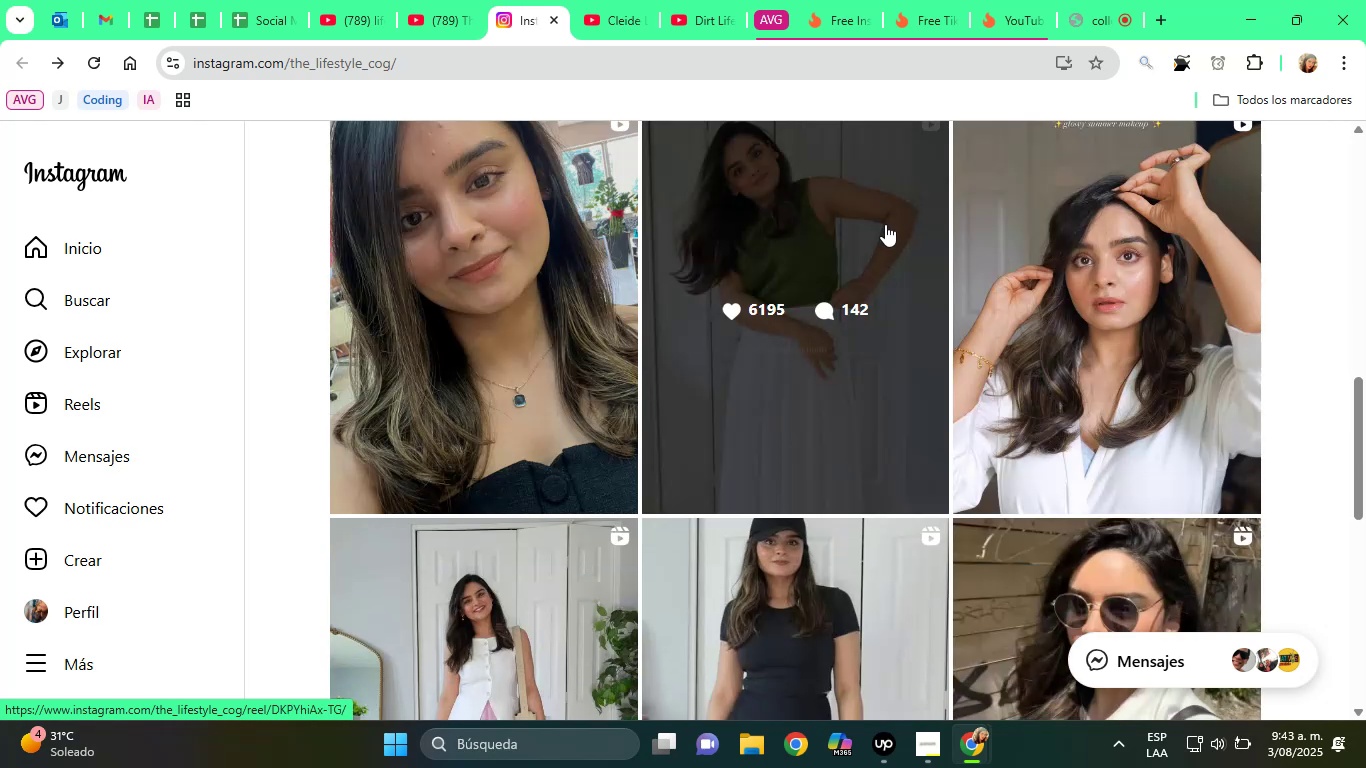 
left_click([832, 211])
 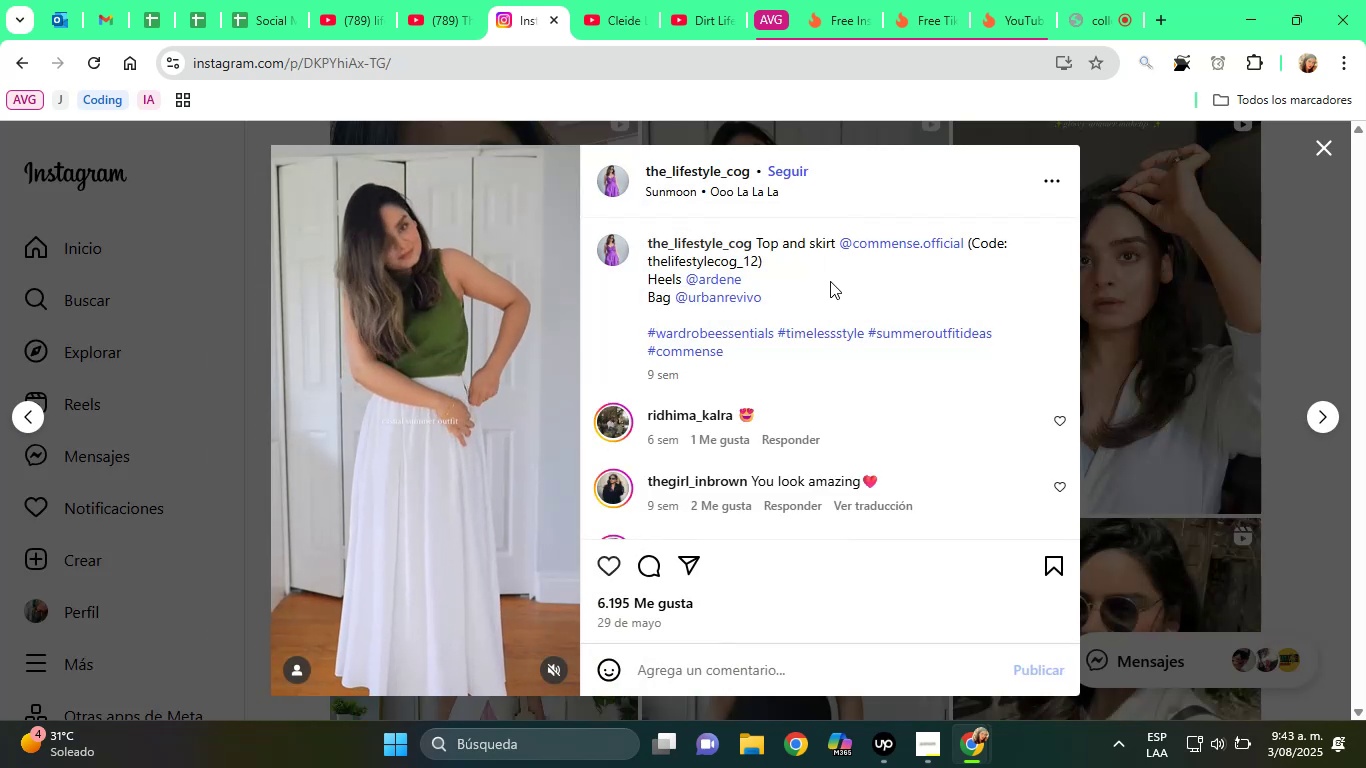 
scroll: coordinate [860, 308], scroll_direction: down, amount: 11.0
 